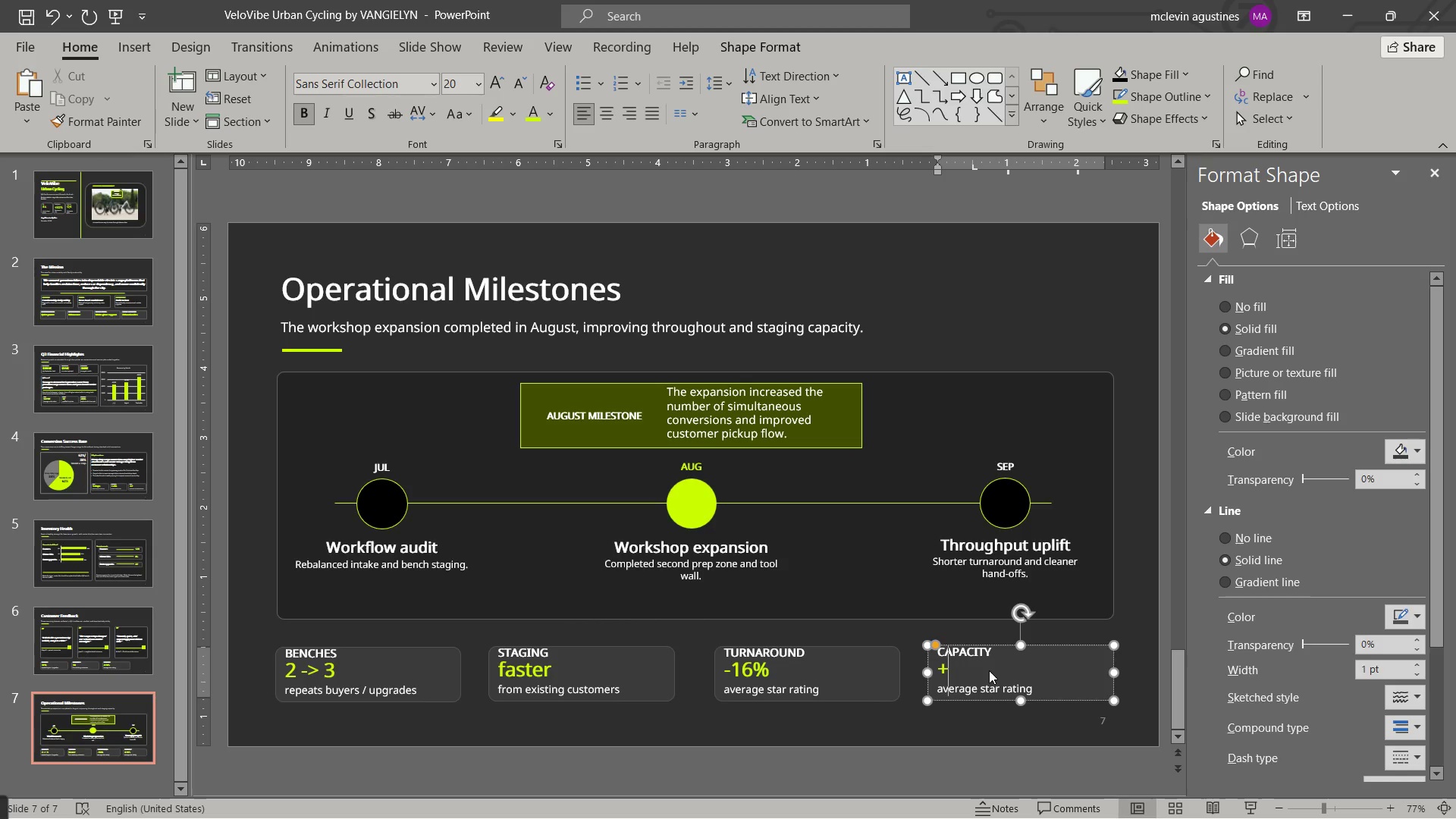 
key(Numpad2)
 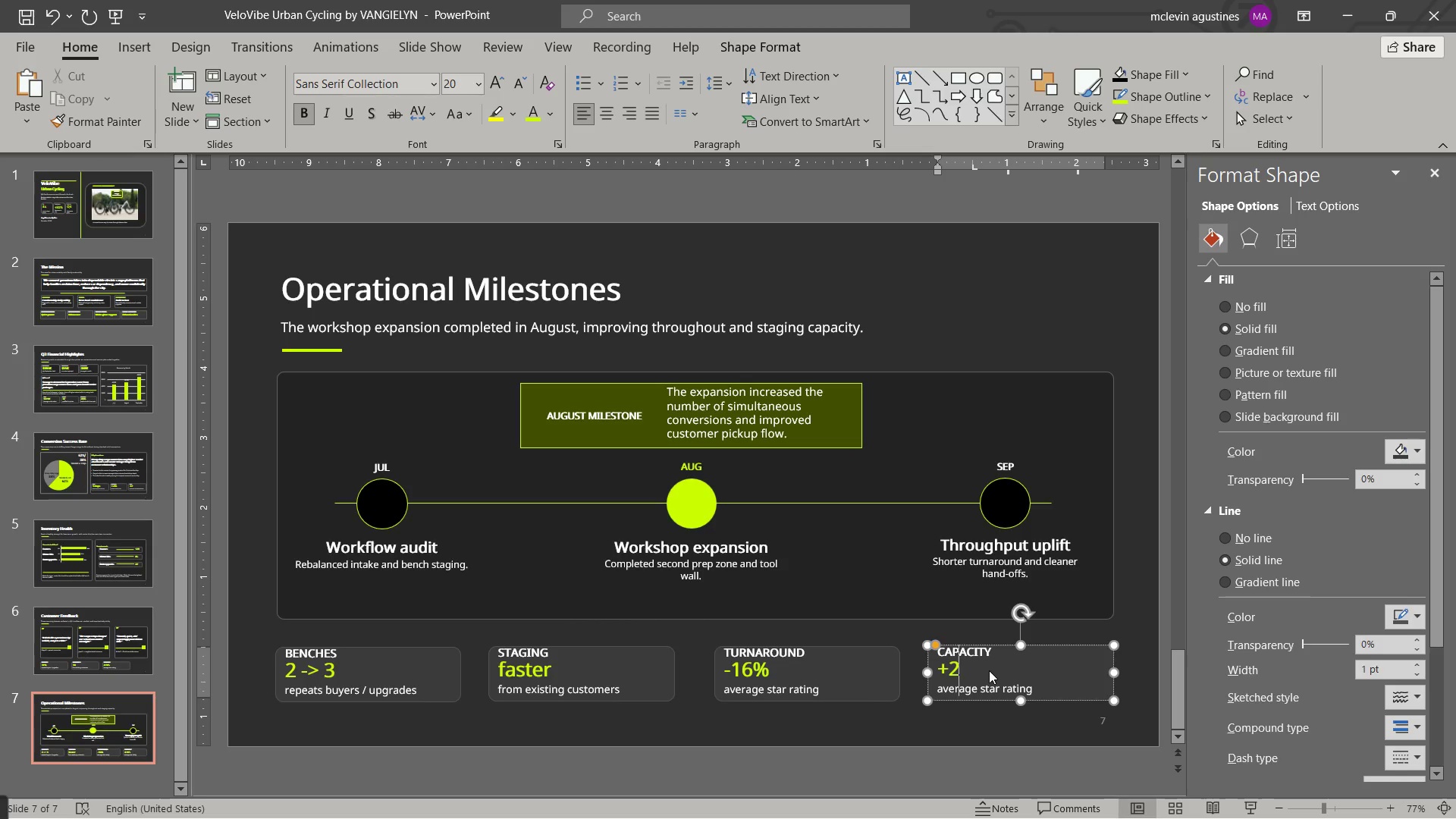 
key(Numpad8)
 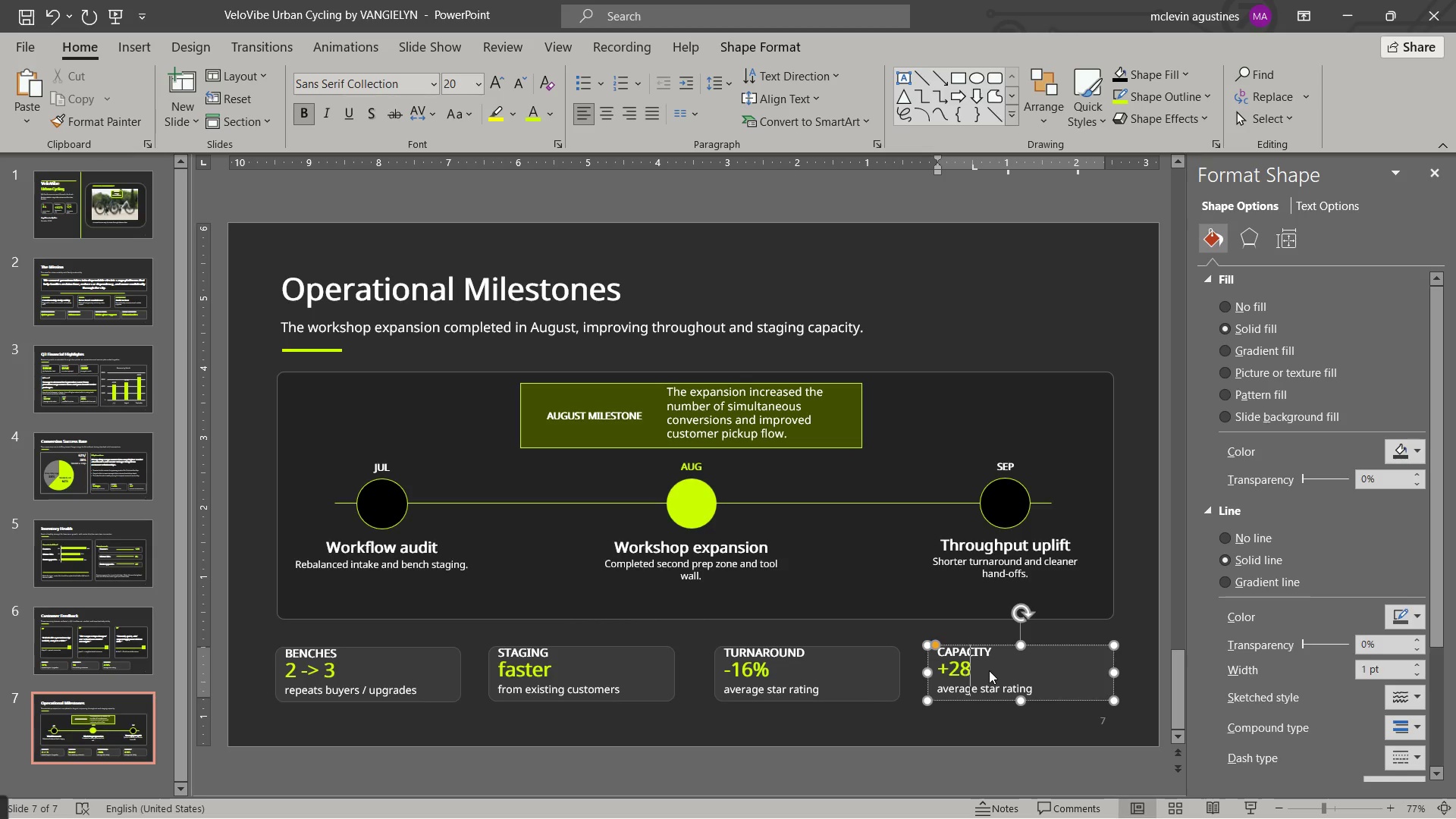 
key(Shift+5)
 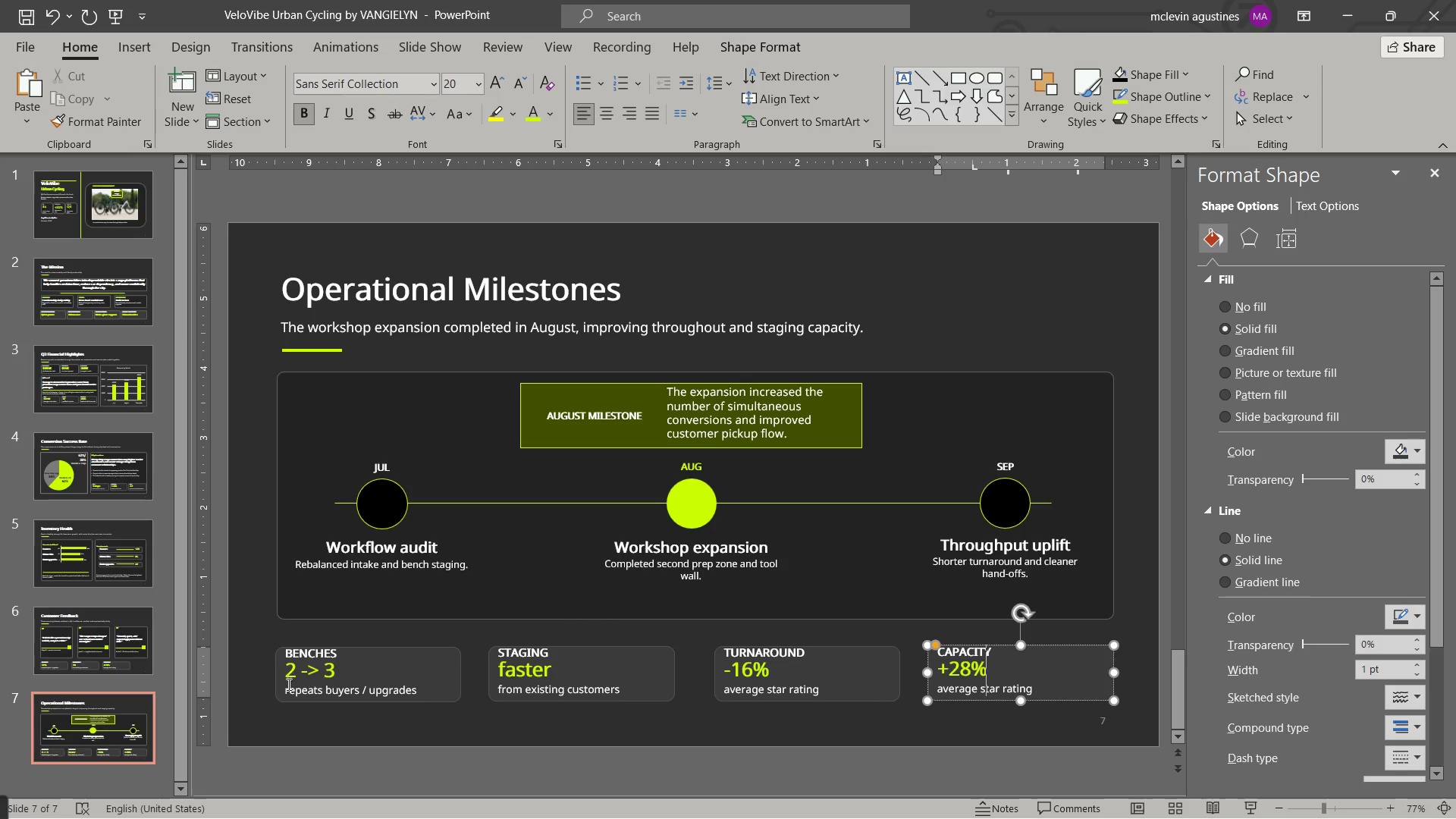 
left_click_drag(start_coordinate=[290, 686], to_coordinate=[404, 686])
 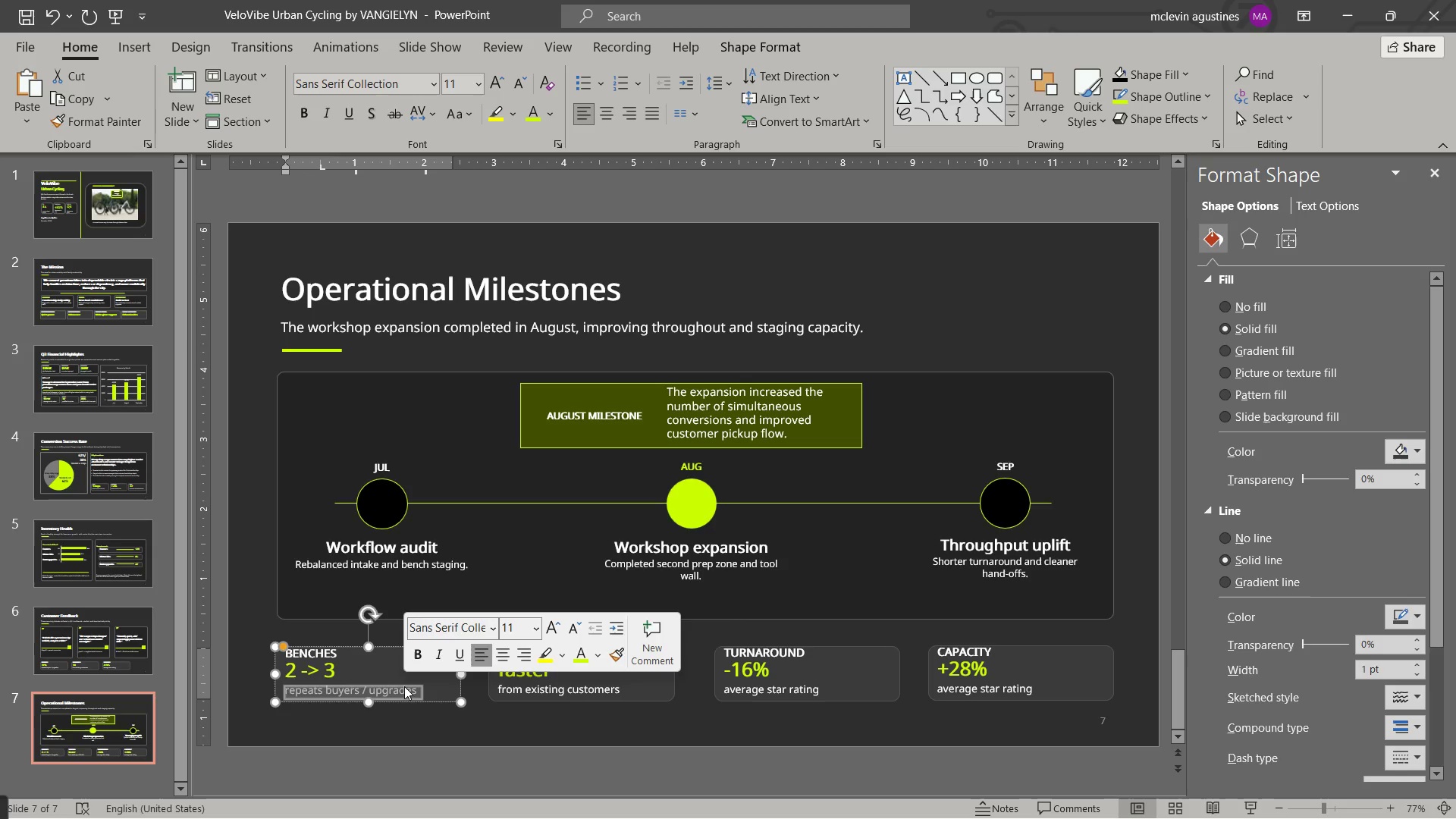 
type(expanded )
 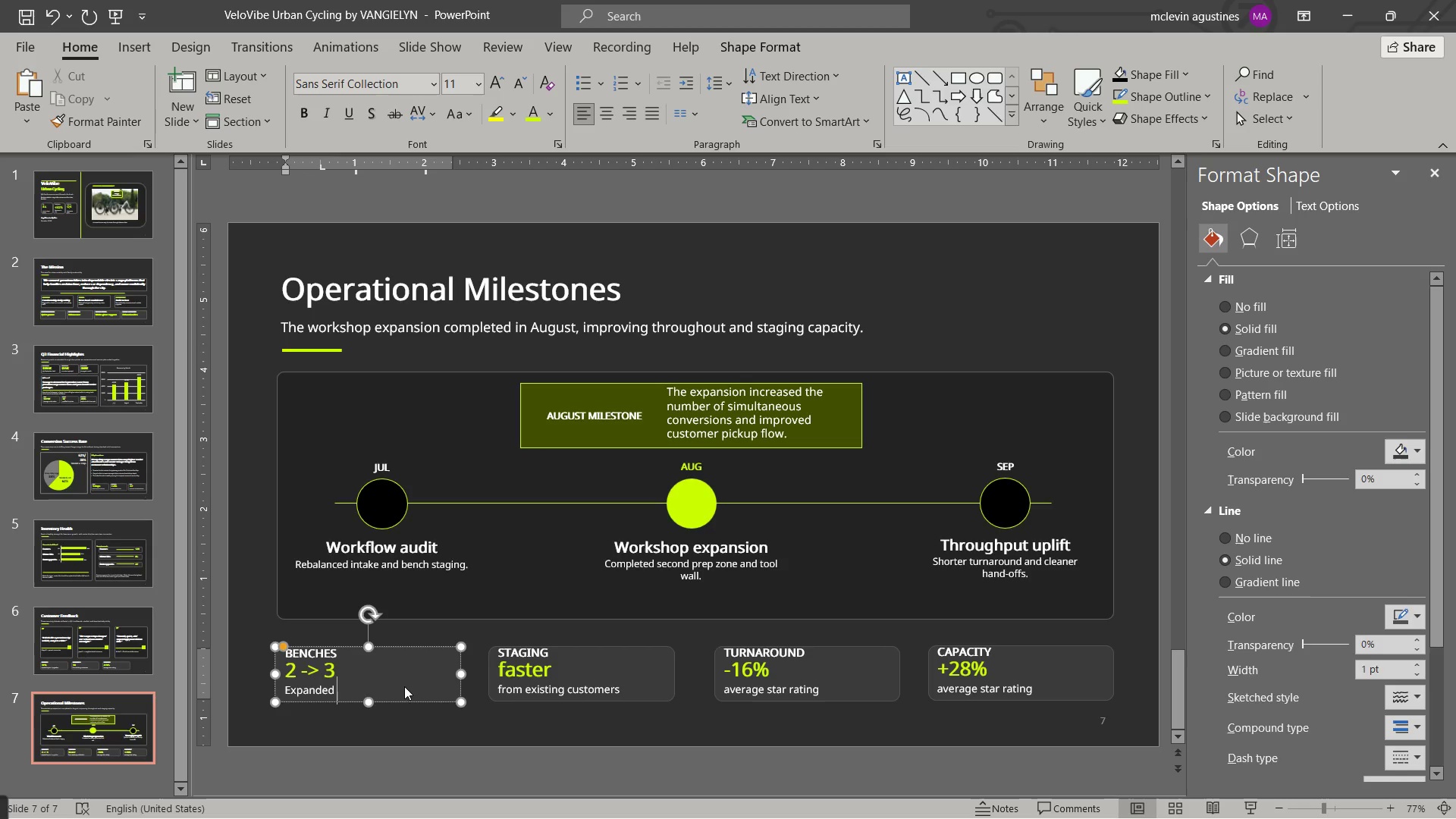 
key(Control+Z)
 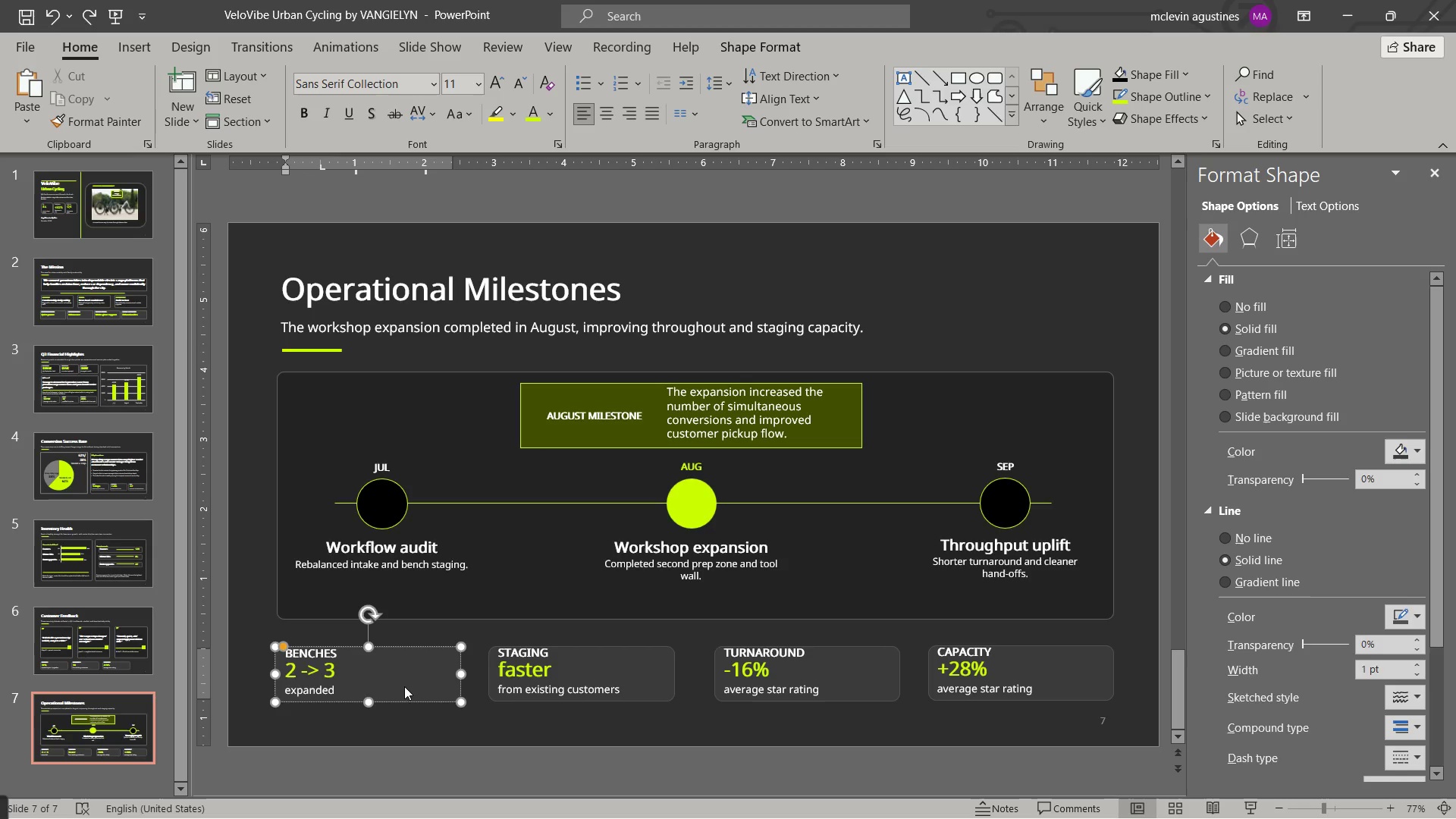 
type(prep area)
 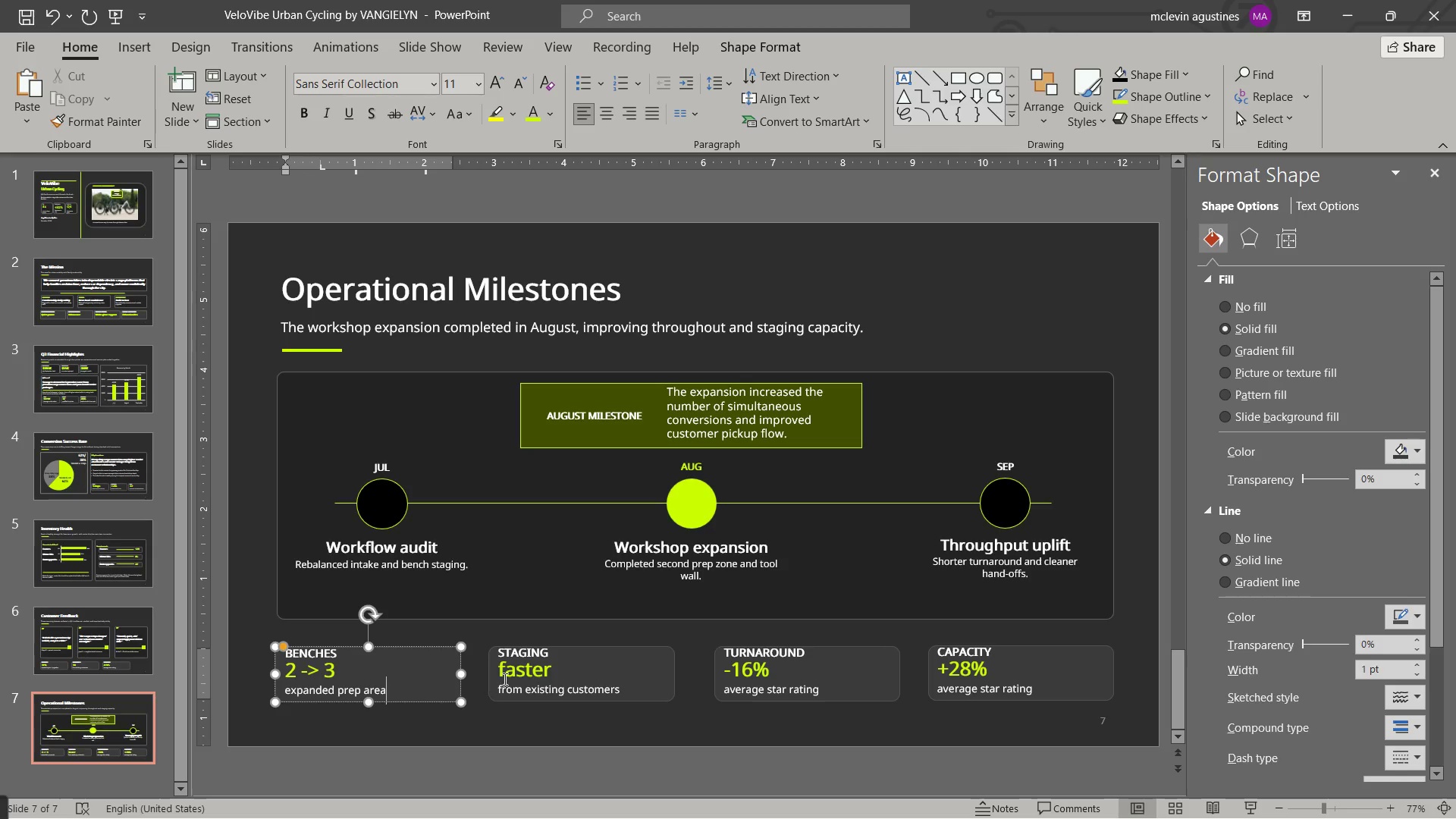 
left_click_drag(start_coordinate=[514, 688], to_coordinate=[643, 683])
 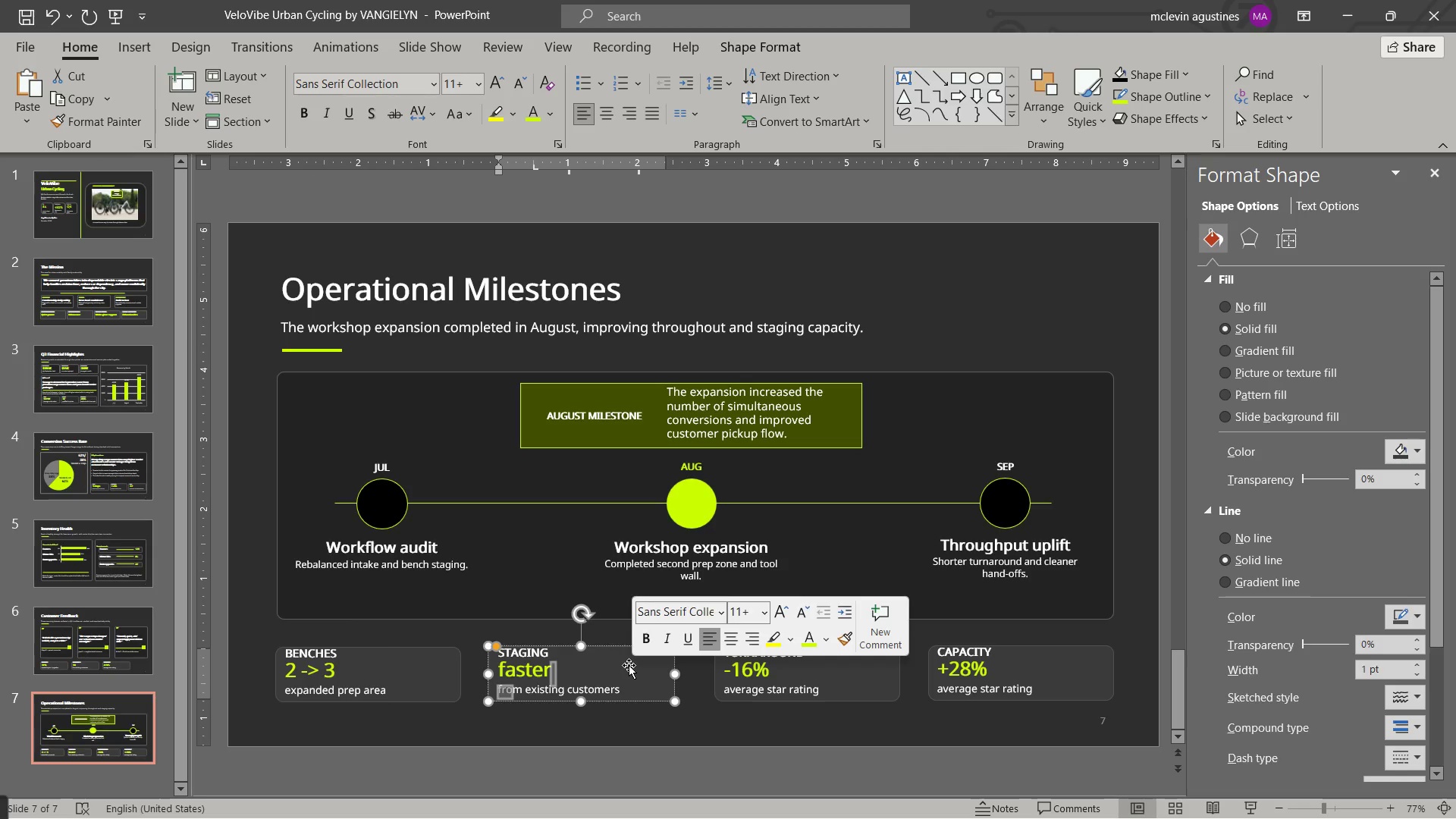 
type(cleaner)
 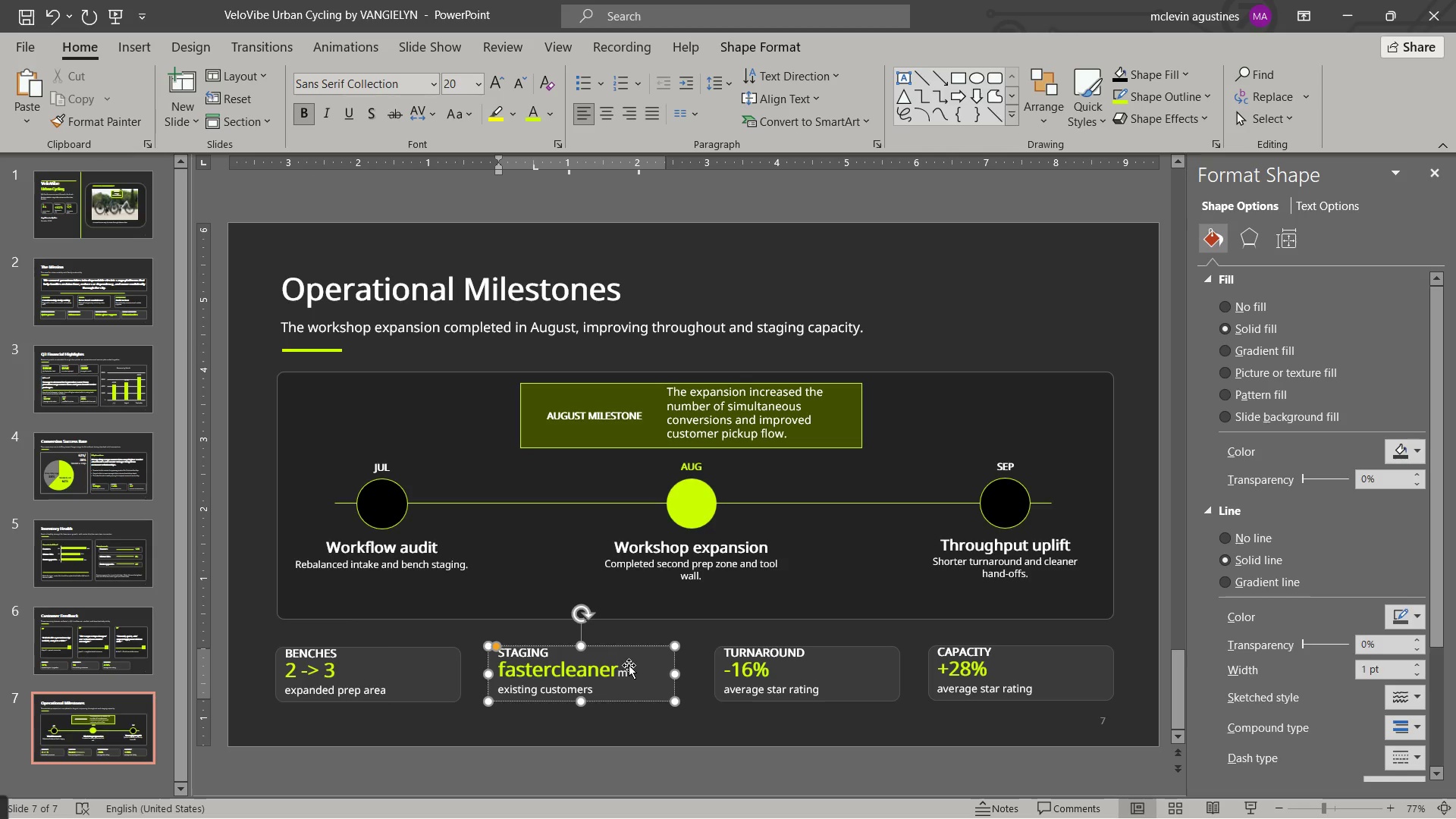 
key(Control+Z)
 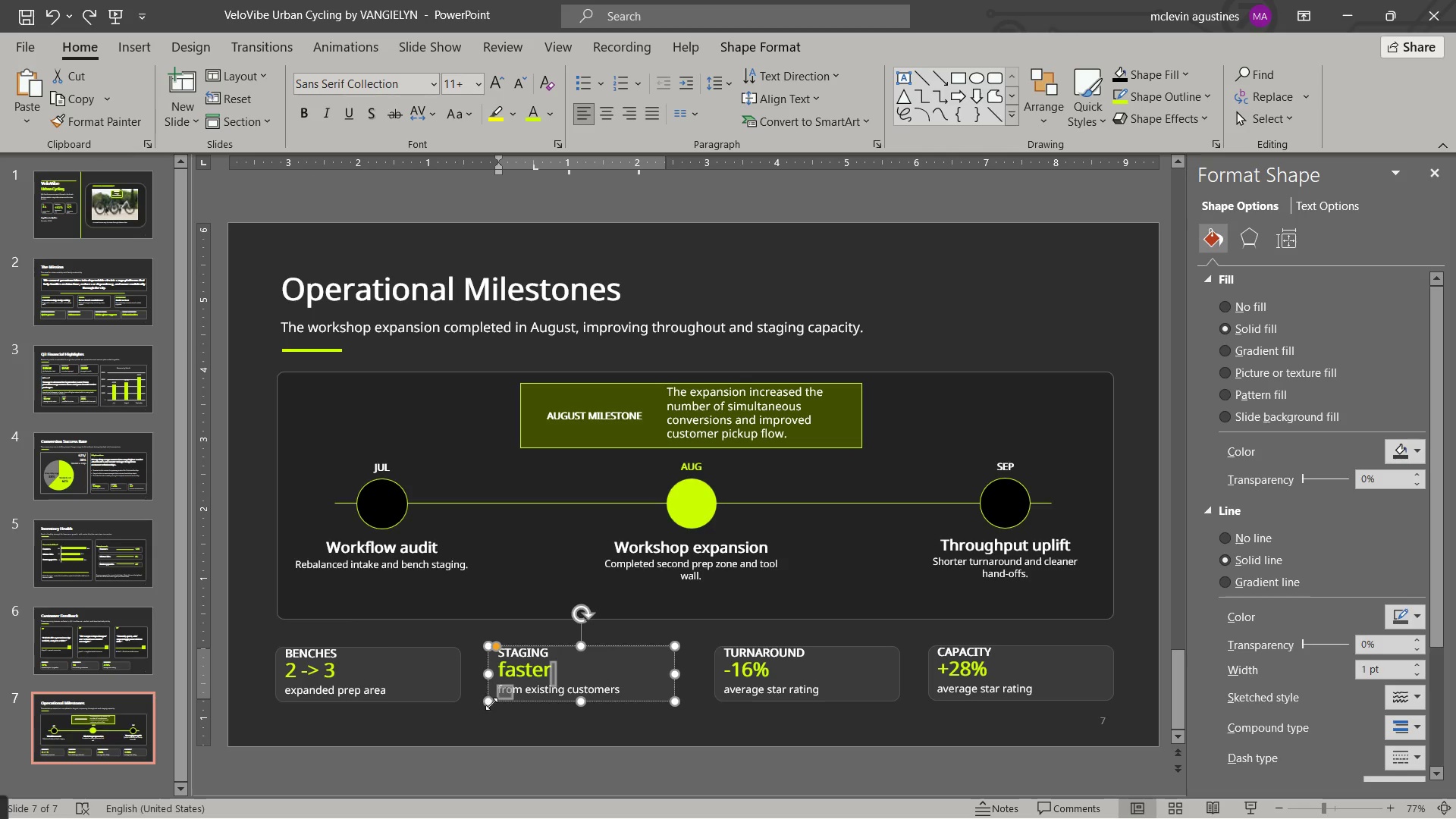 
left_click([515, 689])
 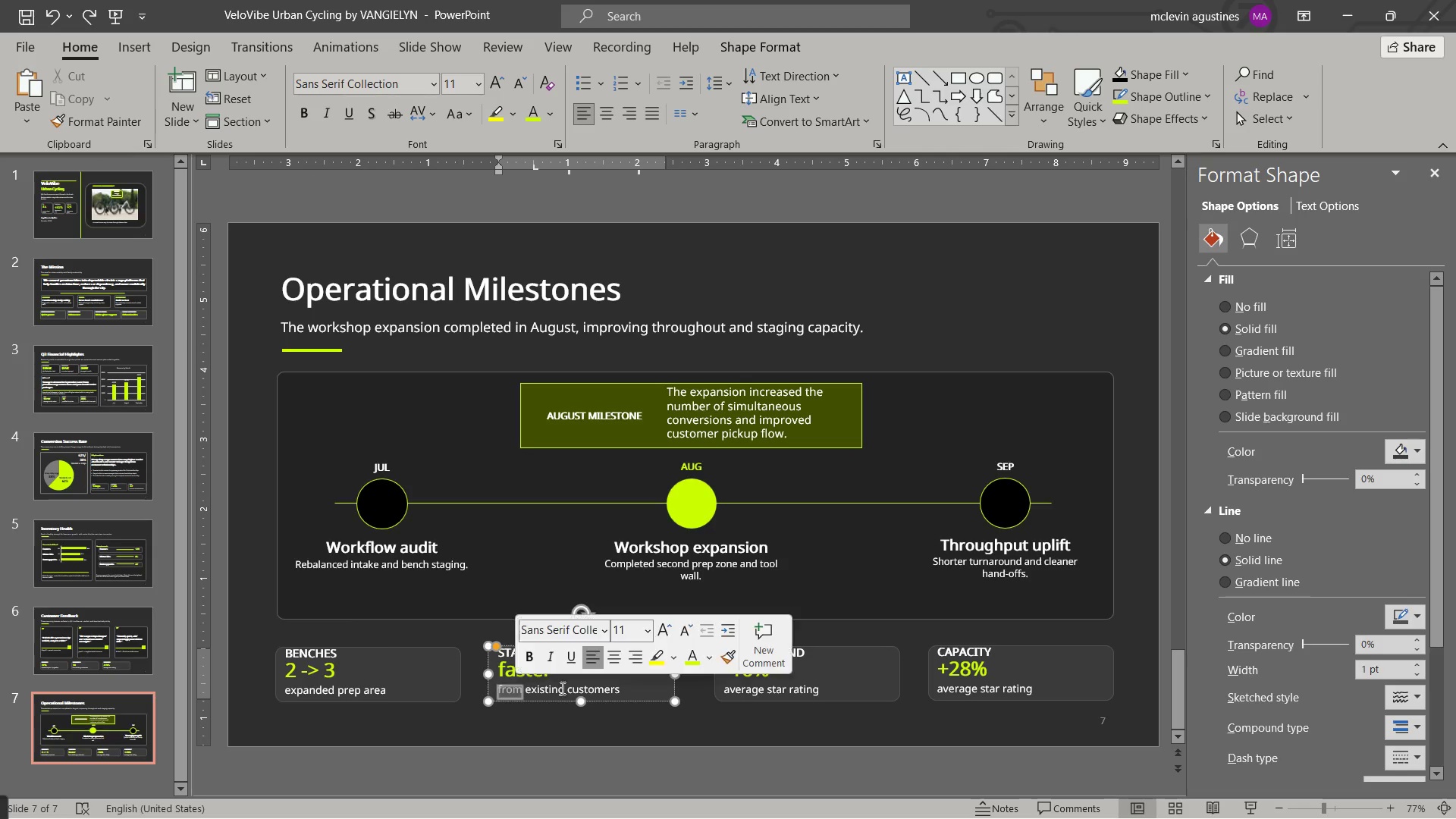 
left_click_drag(start_coordinate=[516, 689], to_coordinate=[642, 701])
 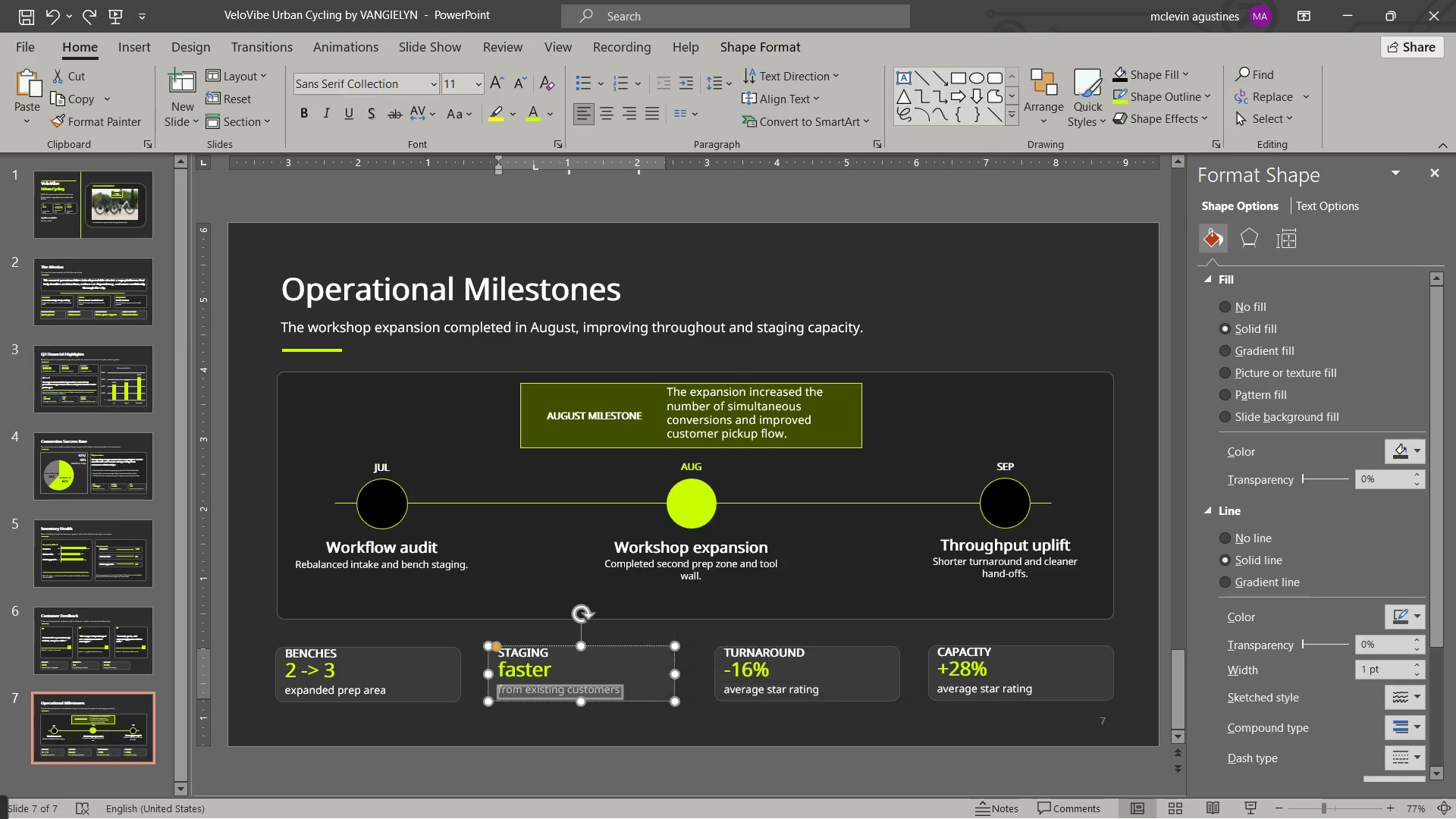 
type(clener )
 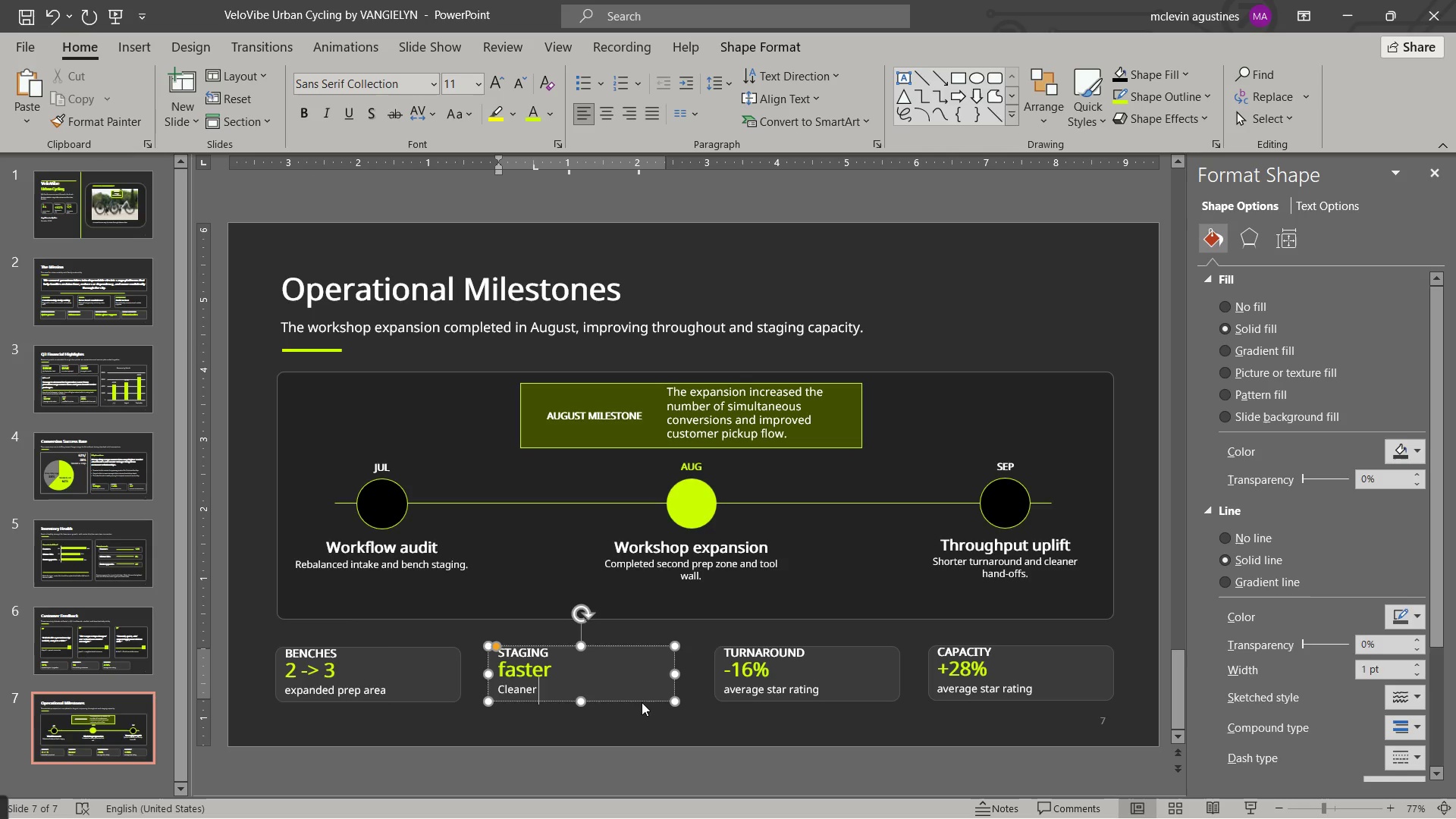 
hold_key(key=A, duration=0.31)
 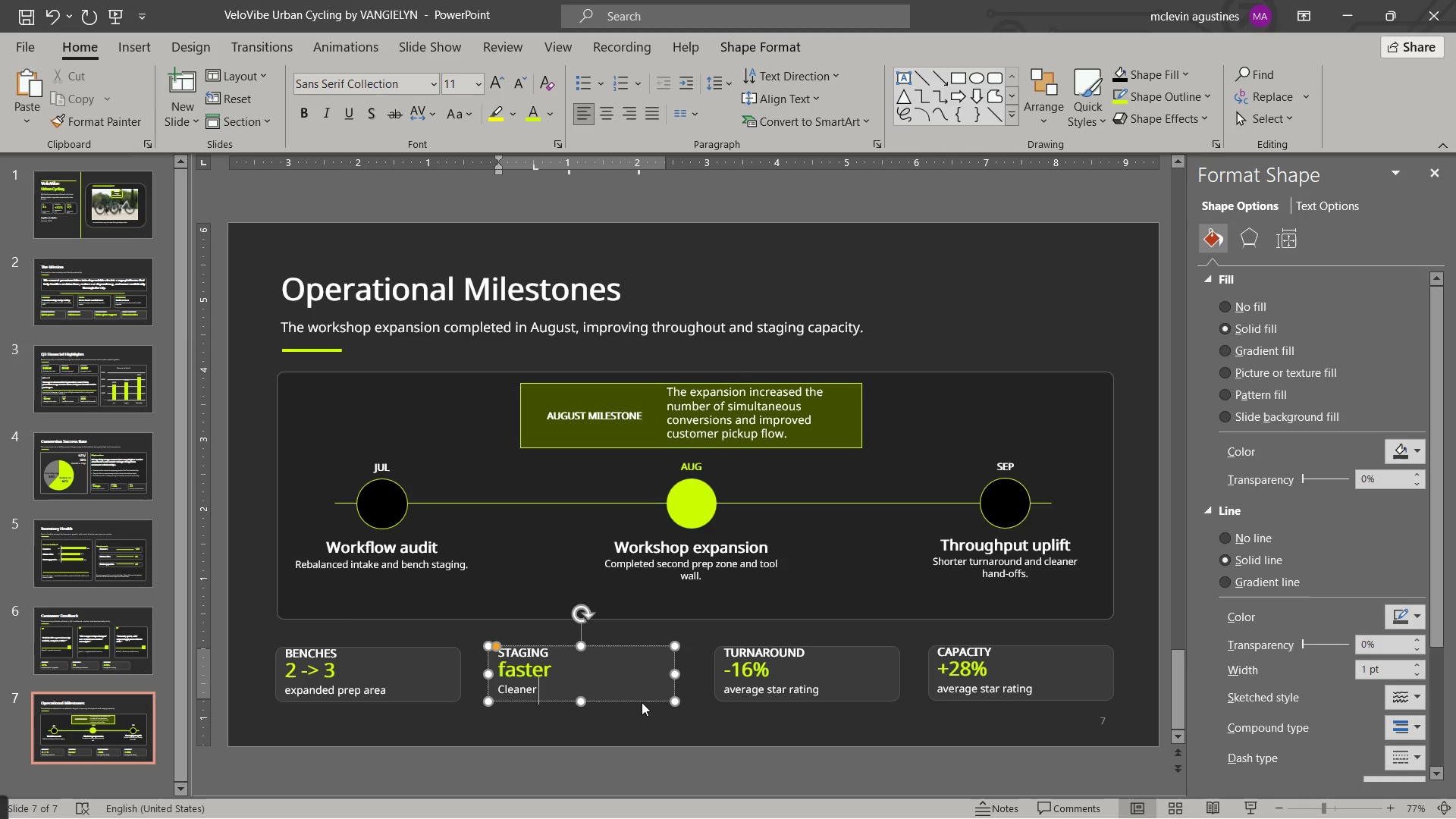 
key(Control+Z)
 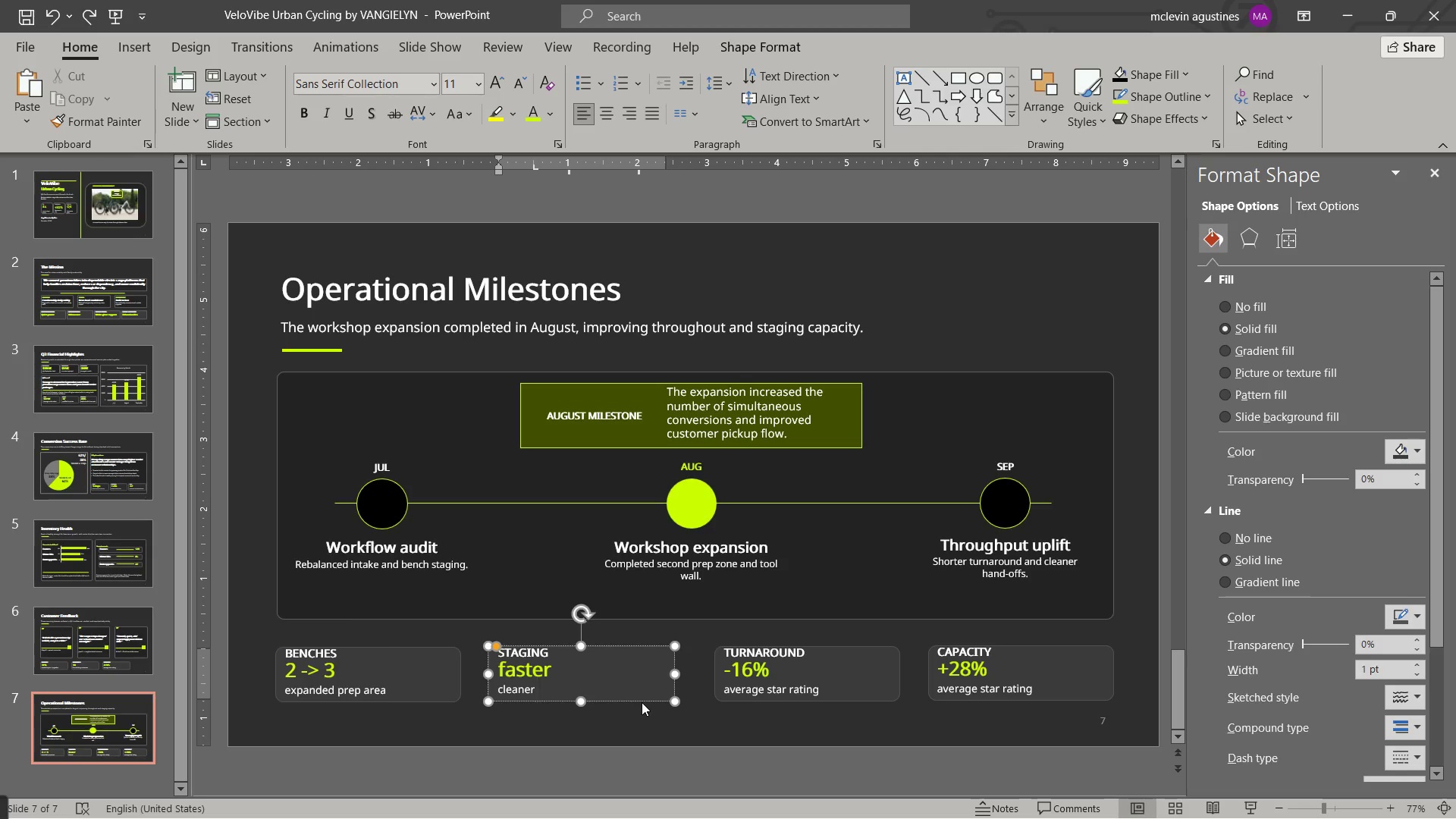 
type(hand-offs)
 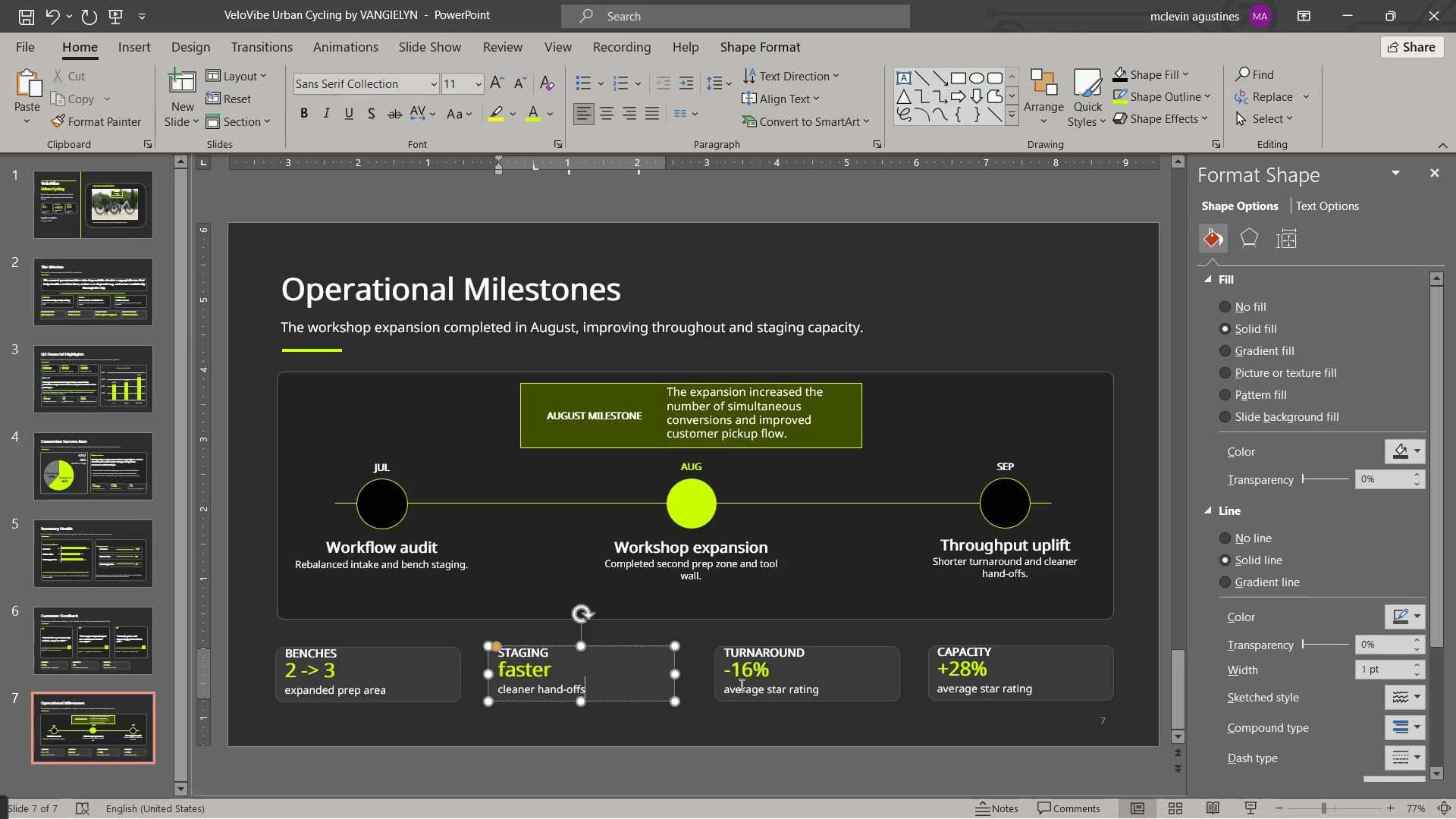 
left_click_drag(start_coordinate=[747, 689], to_coordinate=[814, 697])
 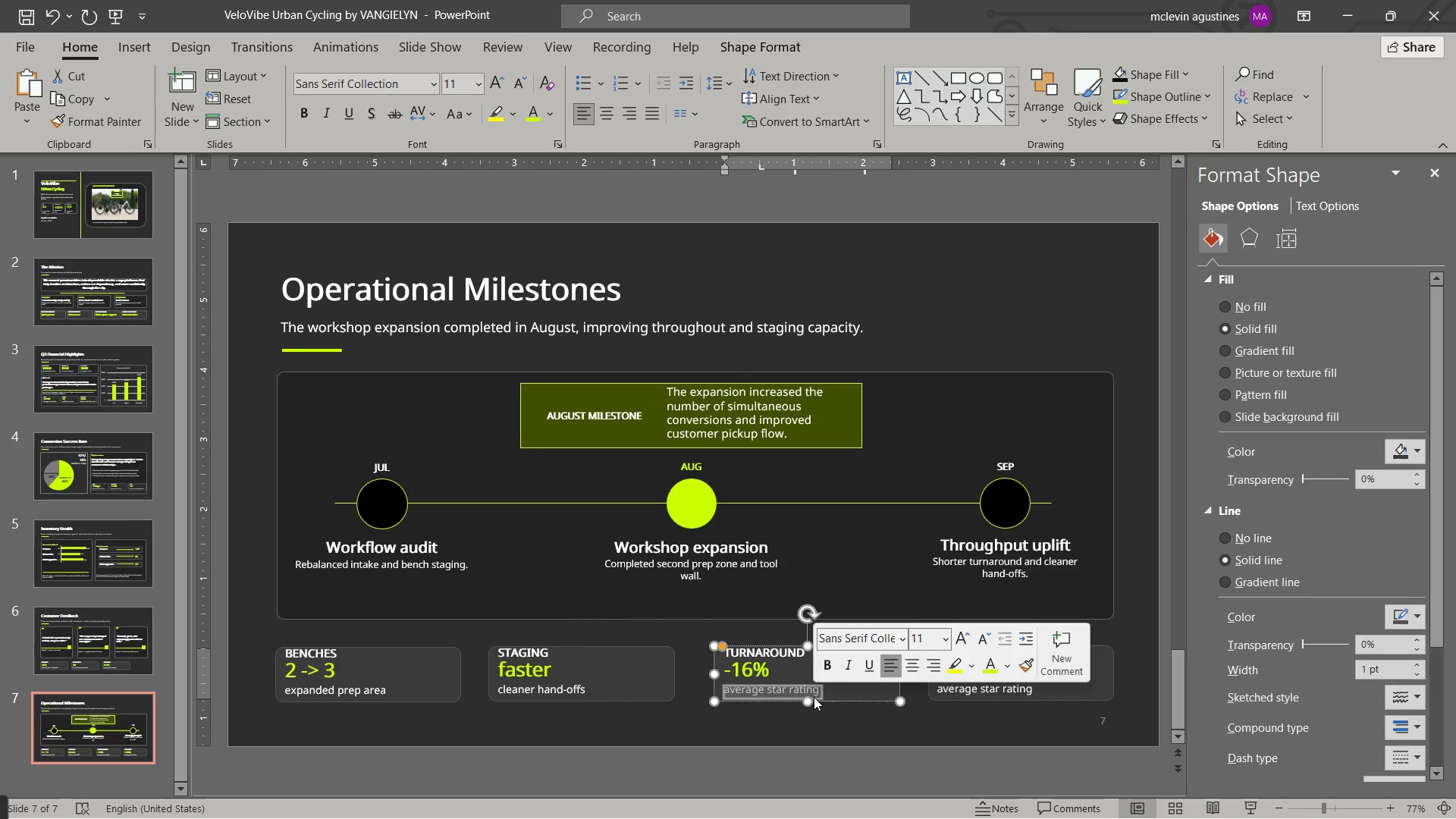 
type(average build time)
 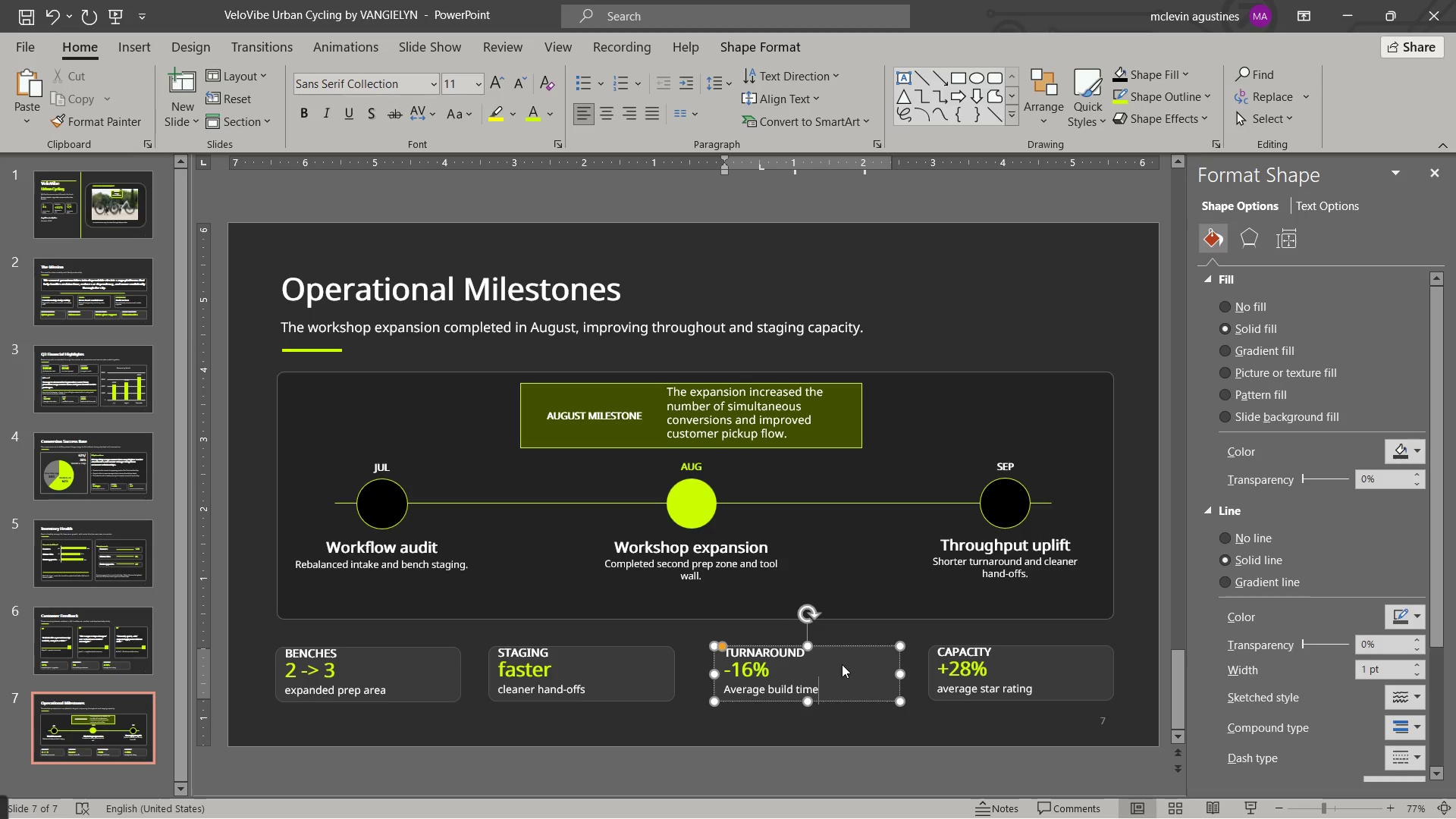 
wait(5.11)
 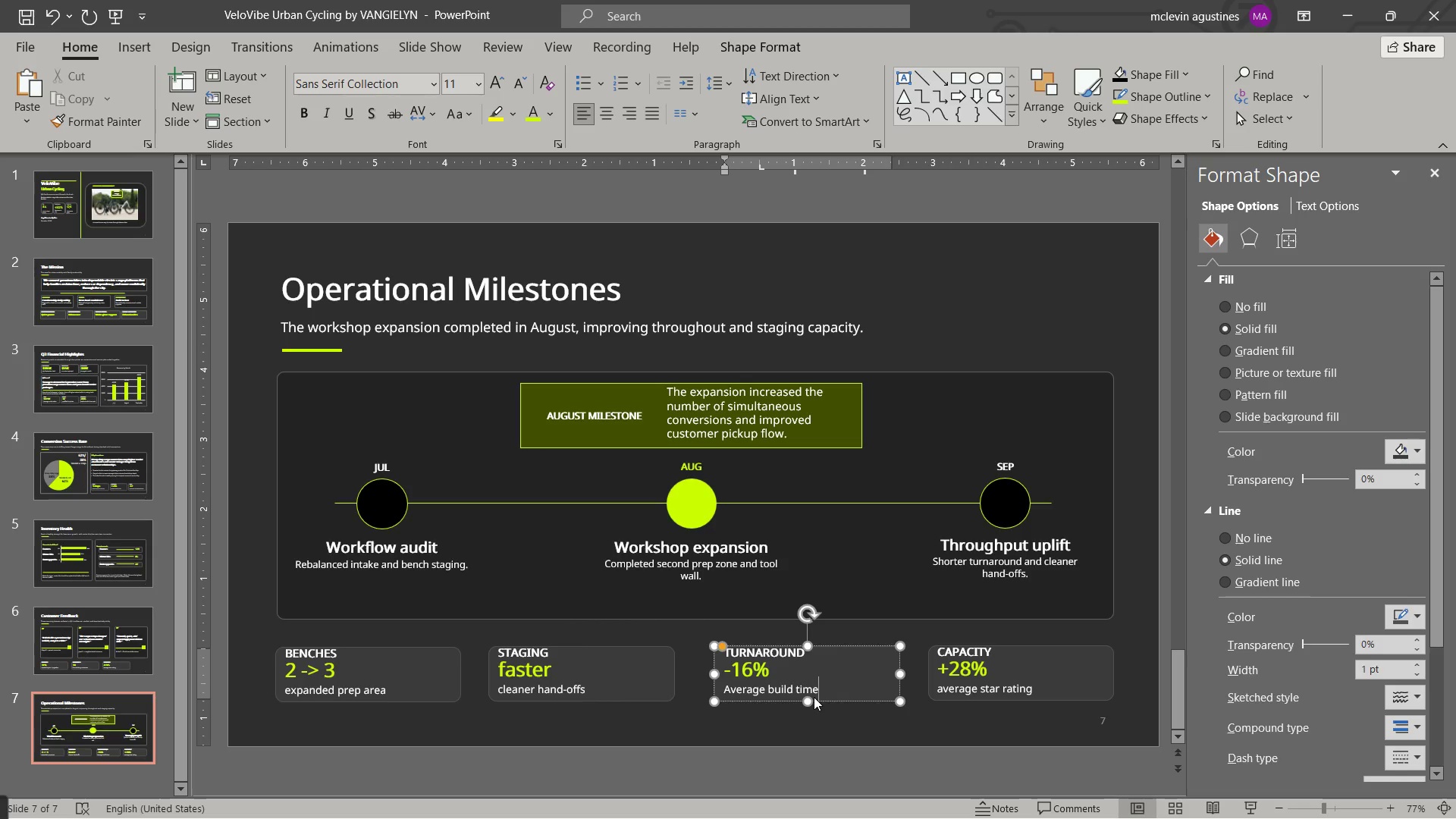 
left_click_drag(start_coordinate=[965, 687], to_coordinate=[1029, 685])
 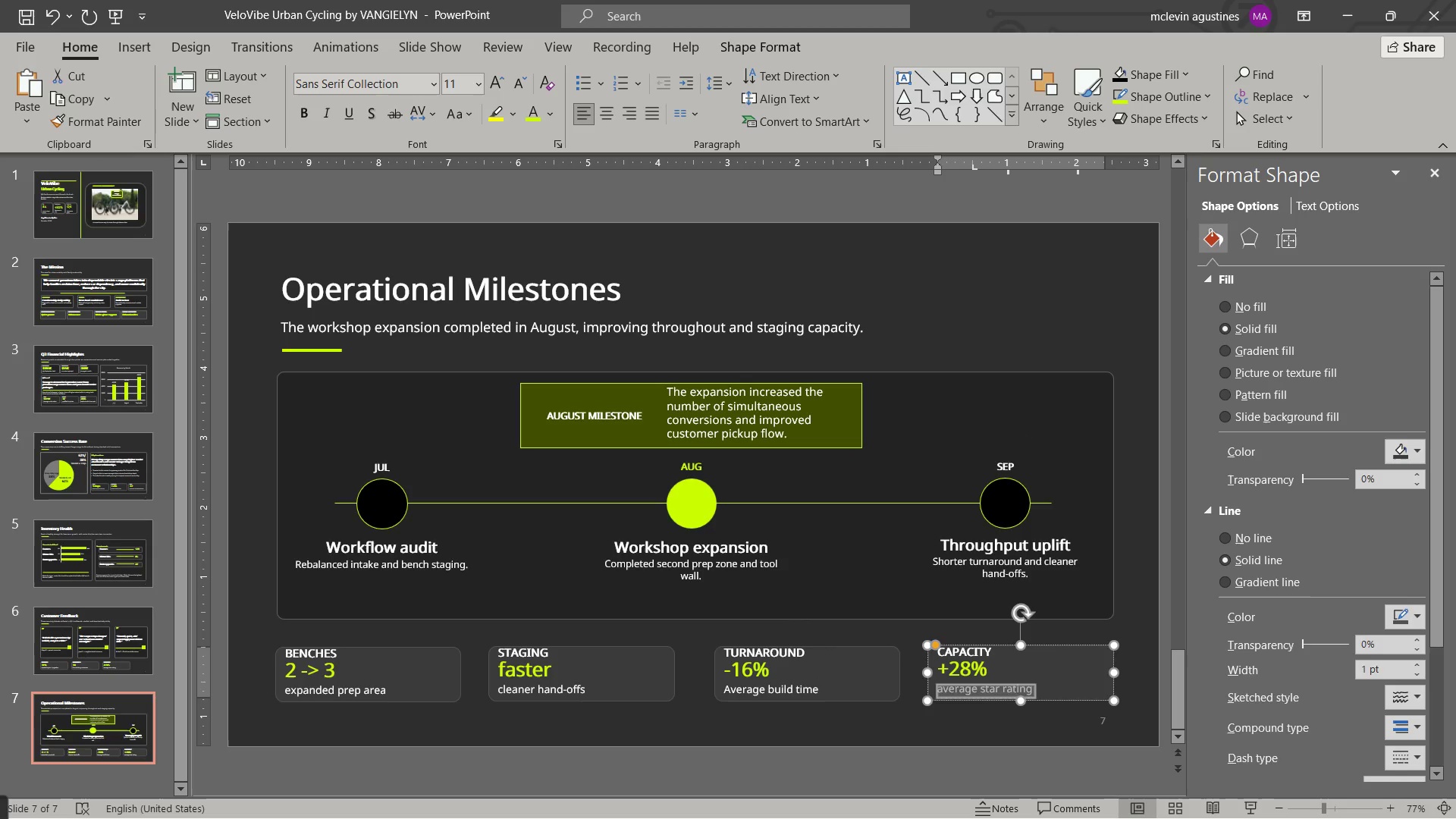 
type(more monthly putput)
 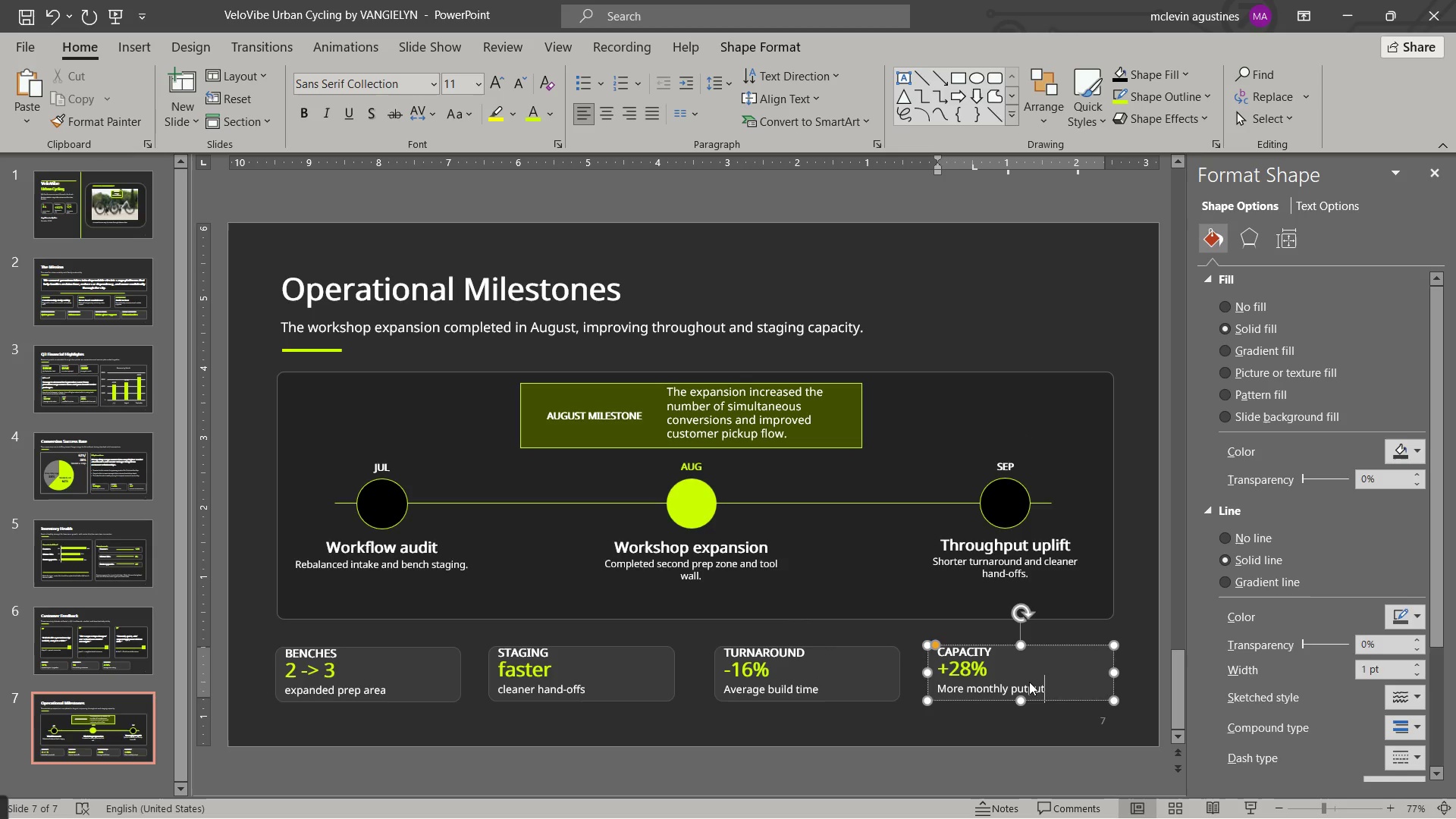 
key(Control+Shift+ArrowLeft)
 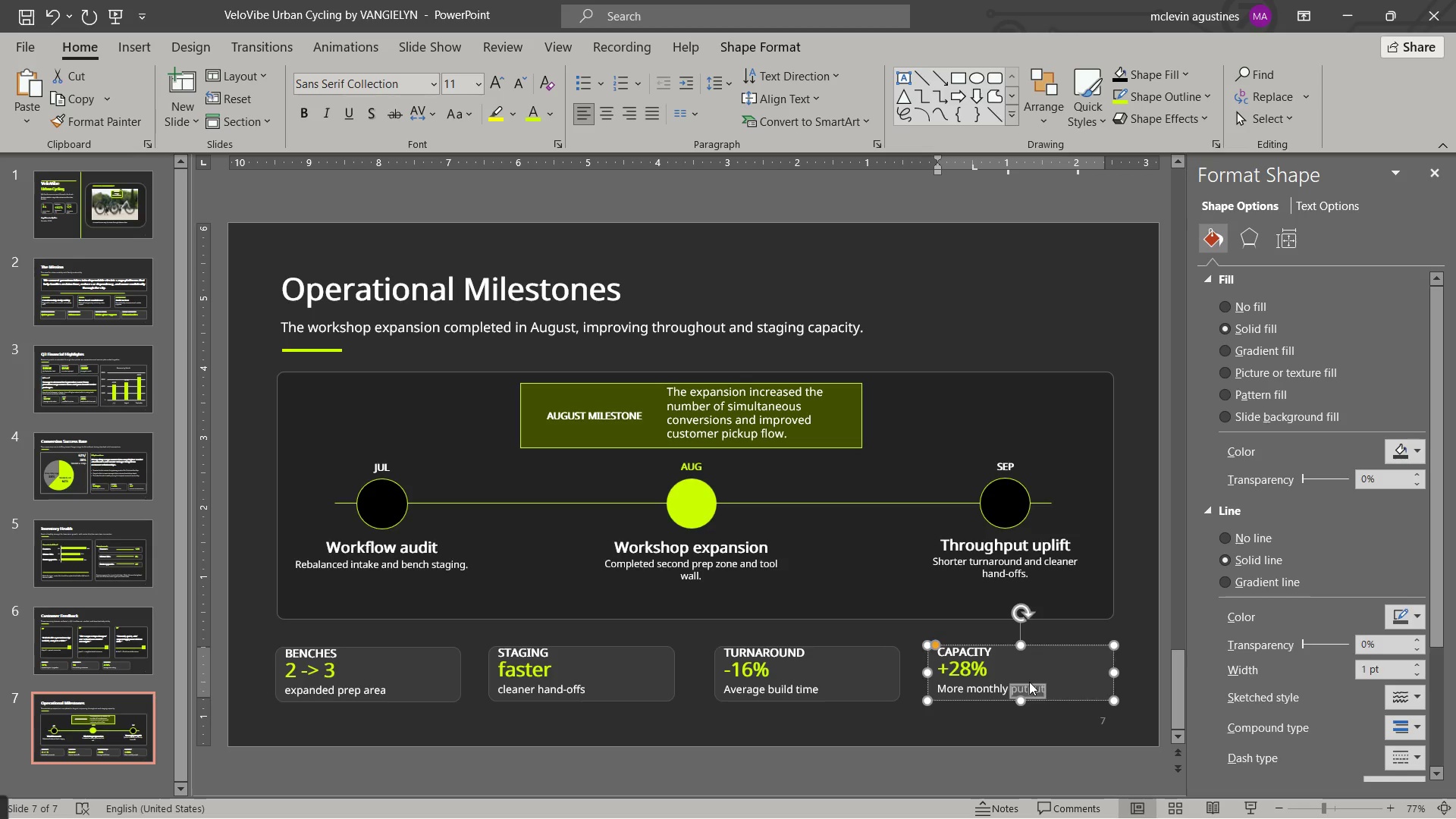 
type(output)
 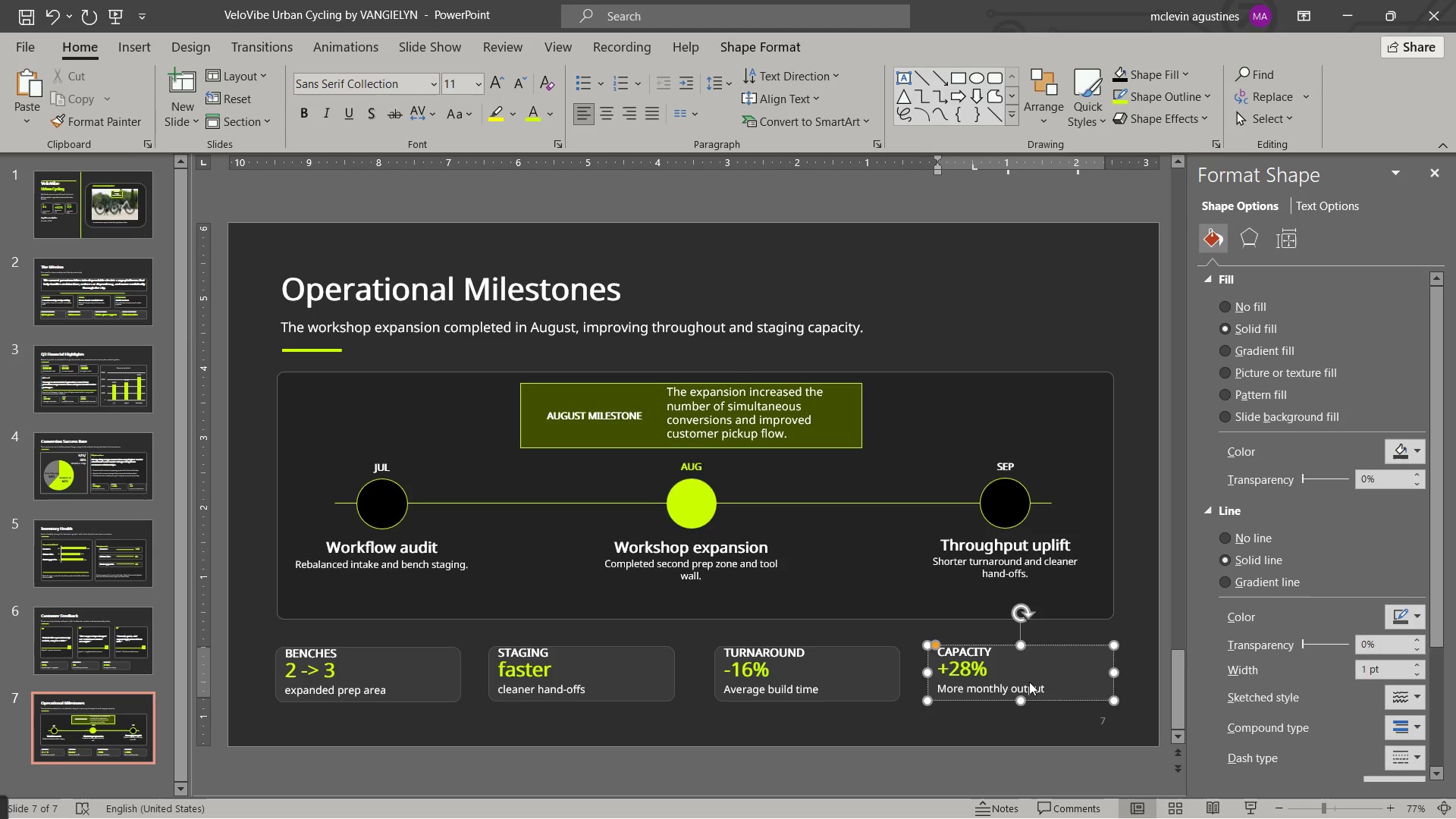 
key(Control+ArrowLeft)
 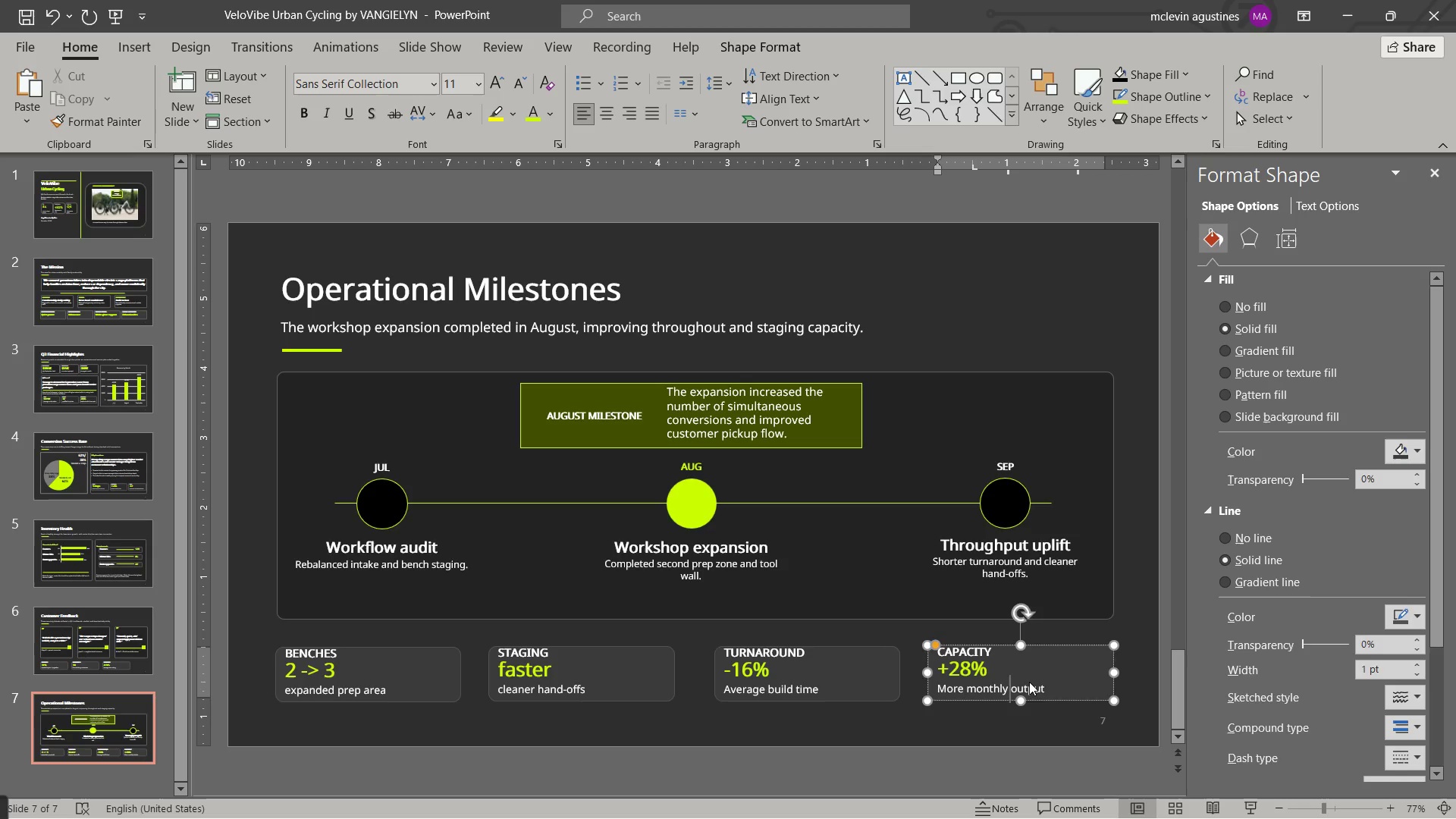 
key(Control+ArrowLeft)
 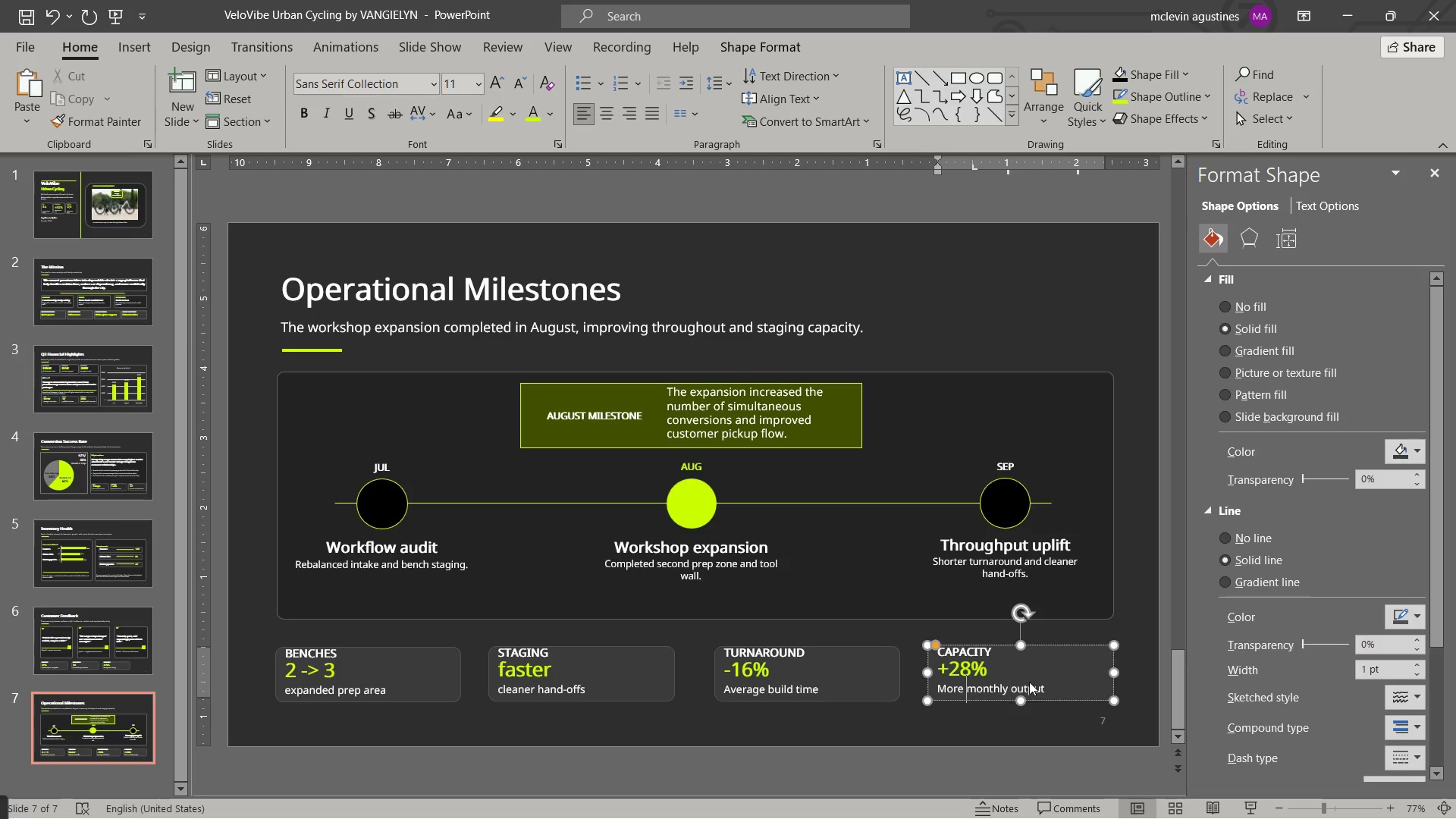 
key(Control+ArrowLeft)
 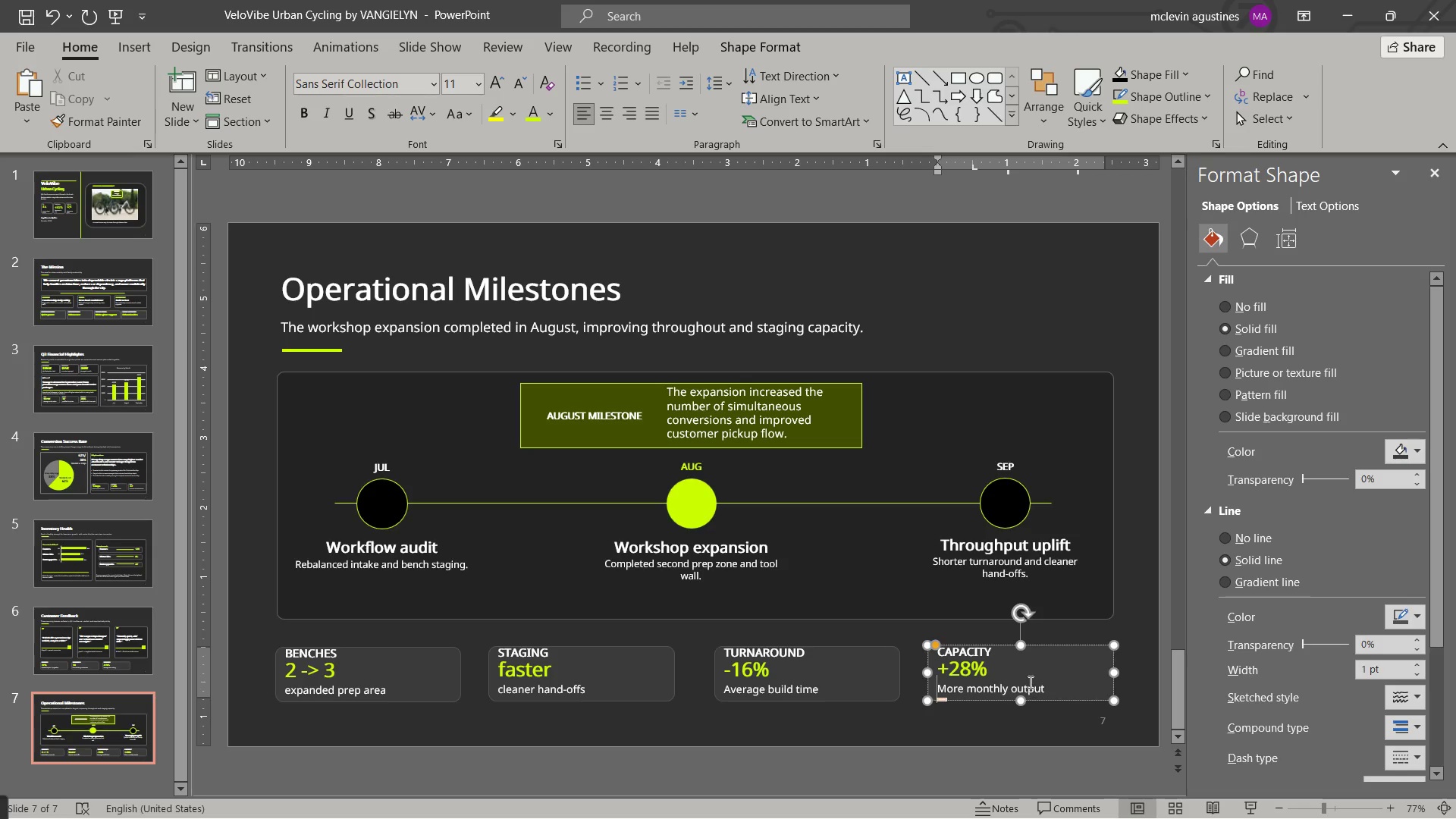 
key(Shift+ArrowRight)
 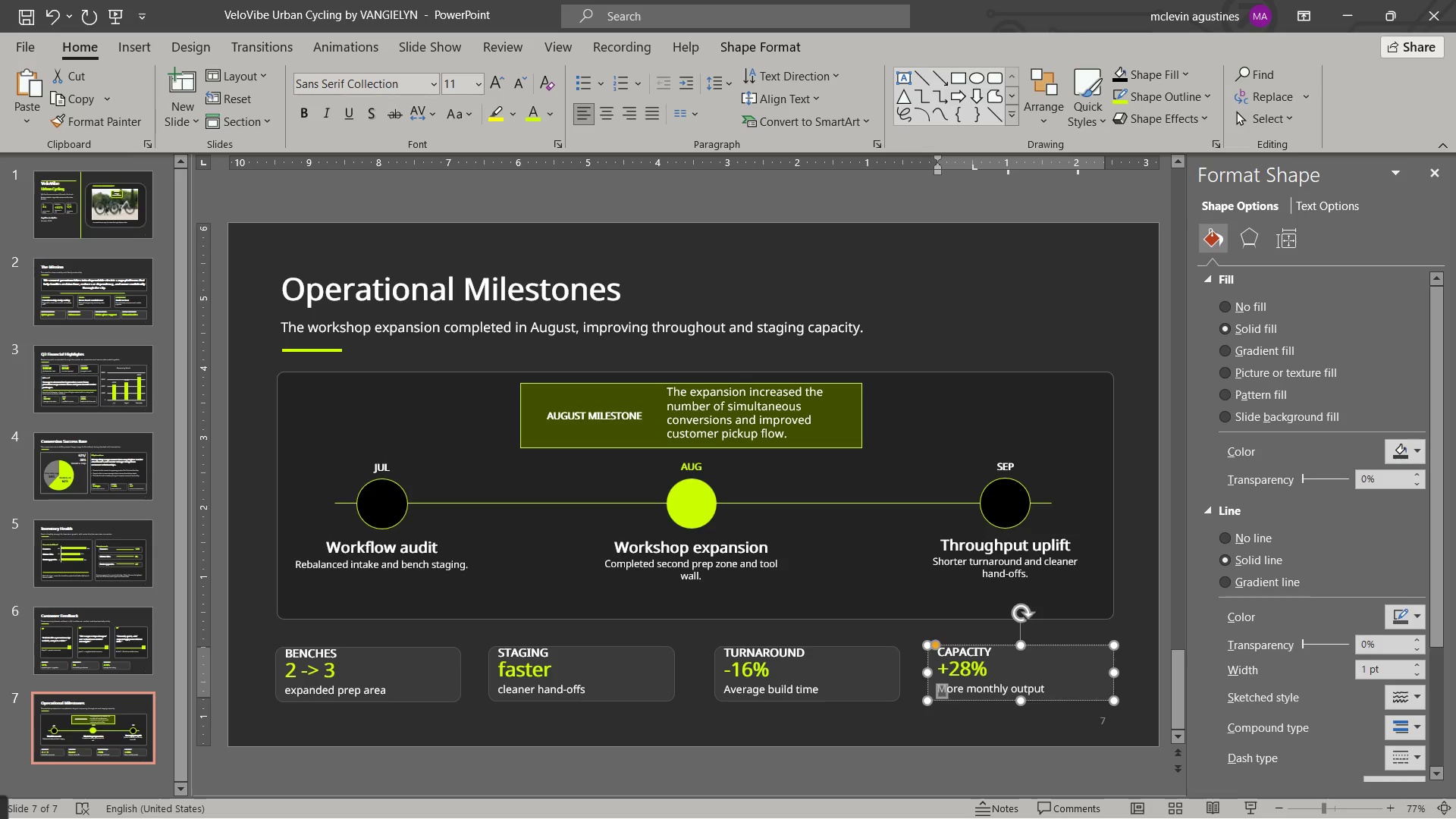 
key(M)
 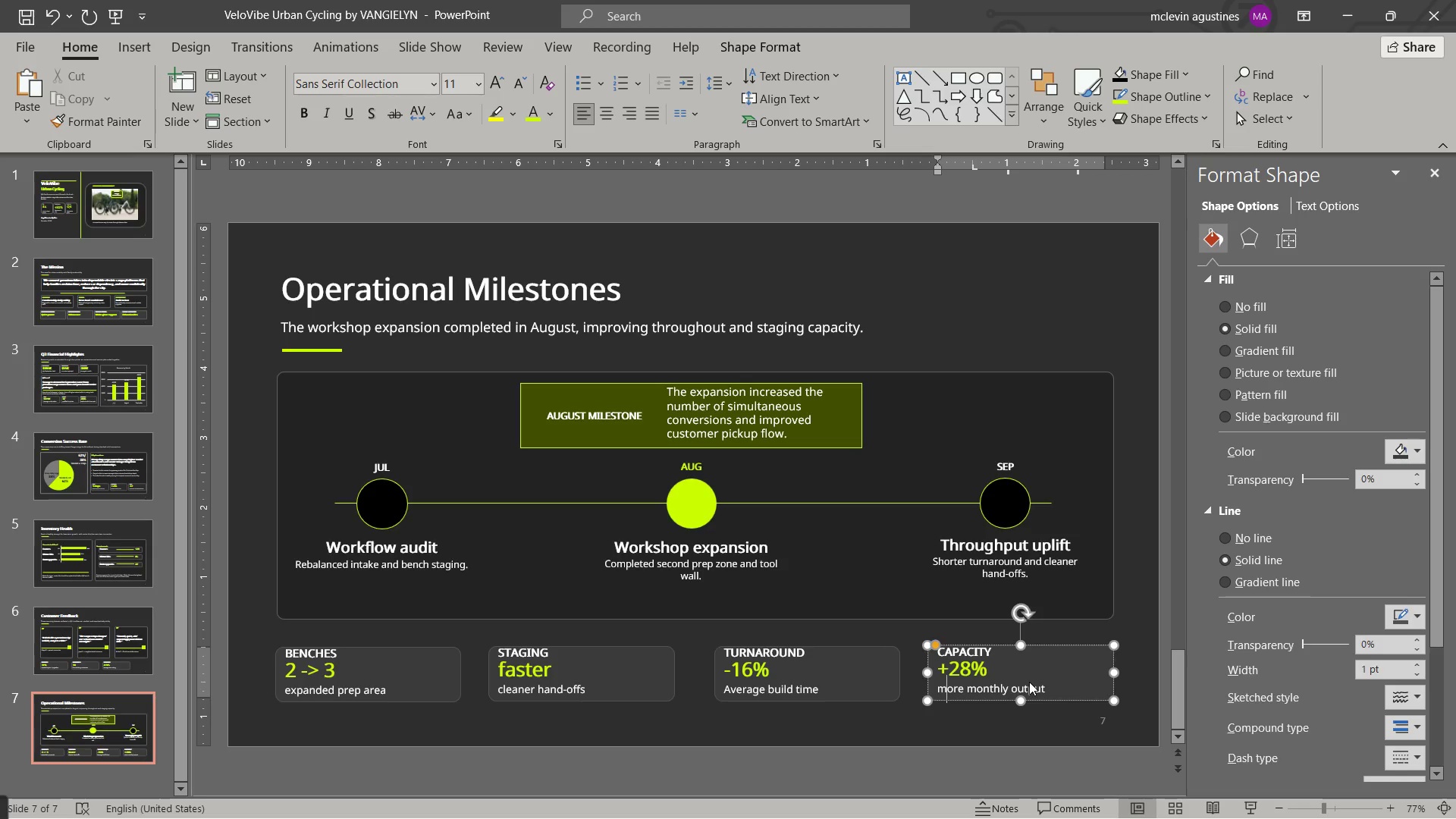 
key(Control+ControlLeft)
 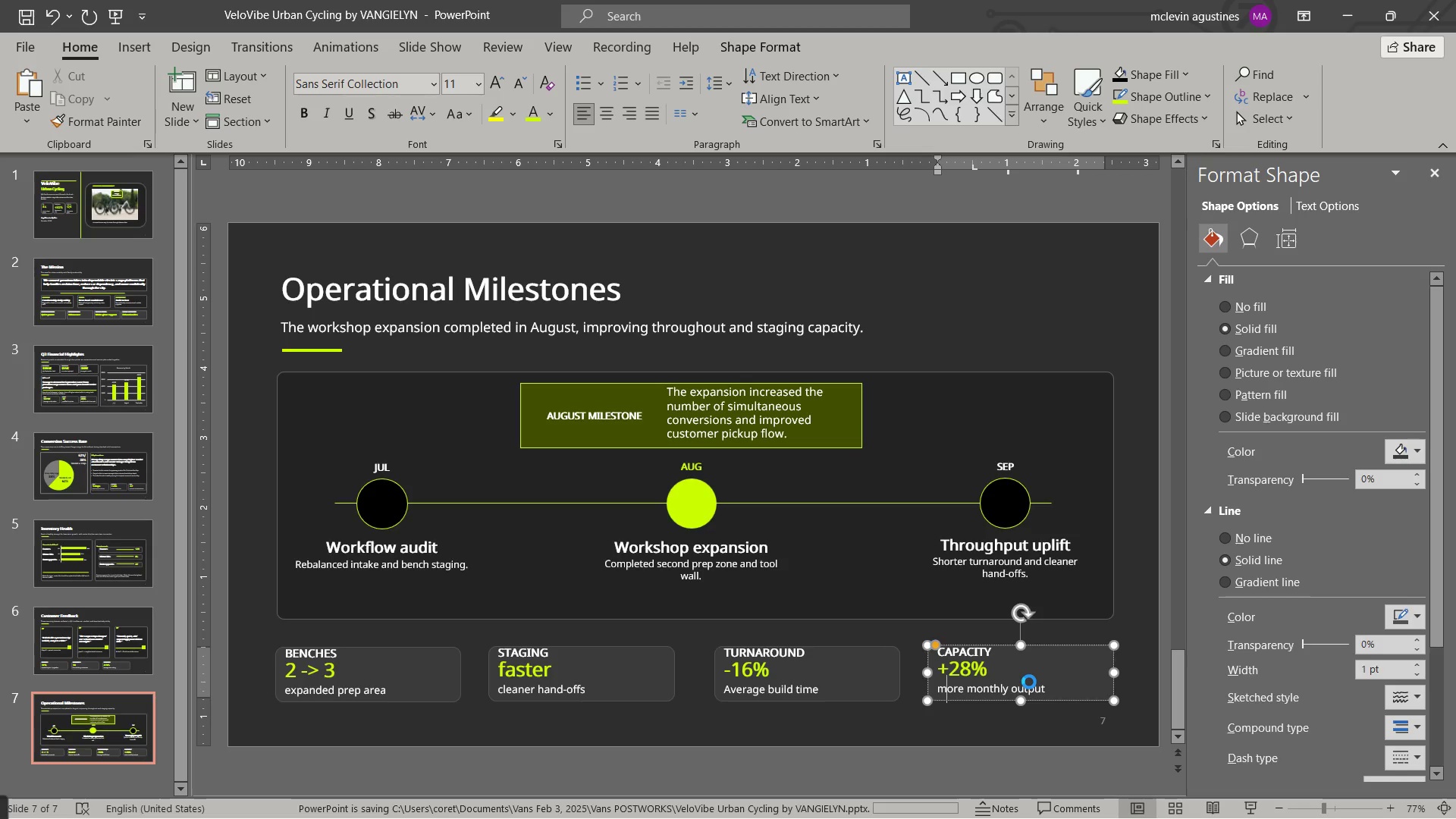 
key(Control+S)
 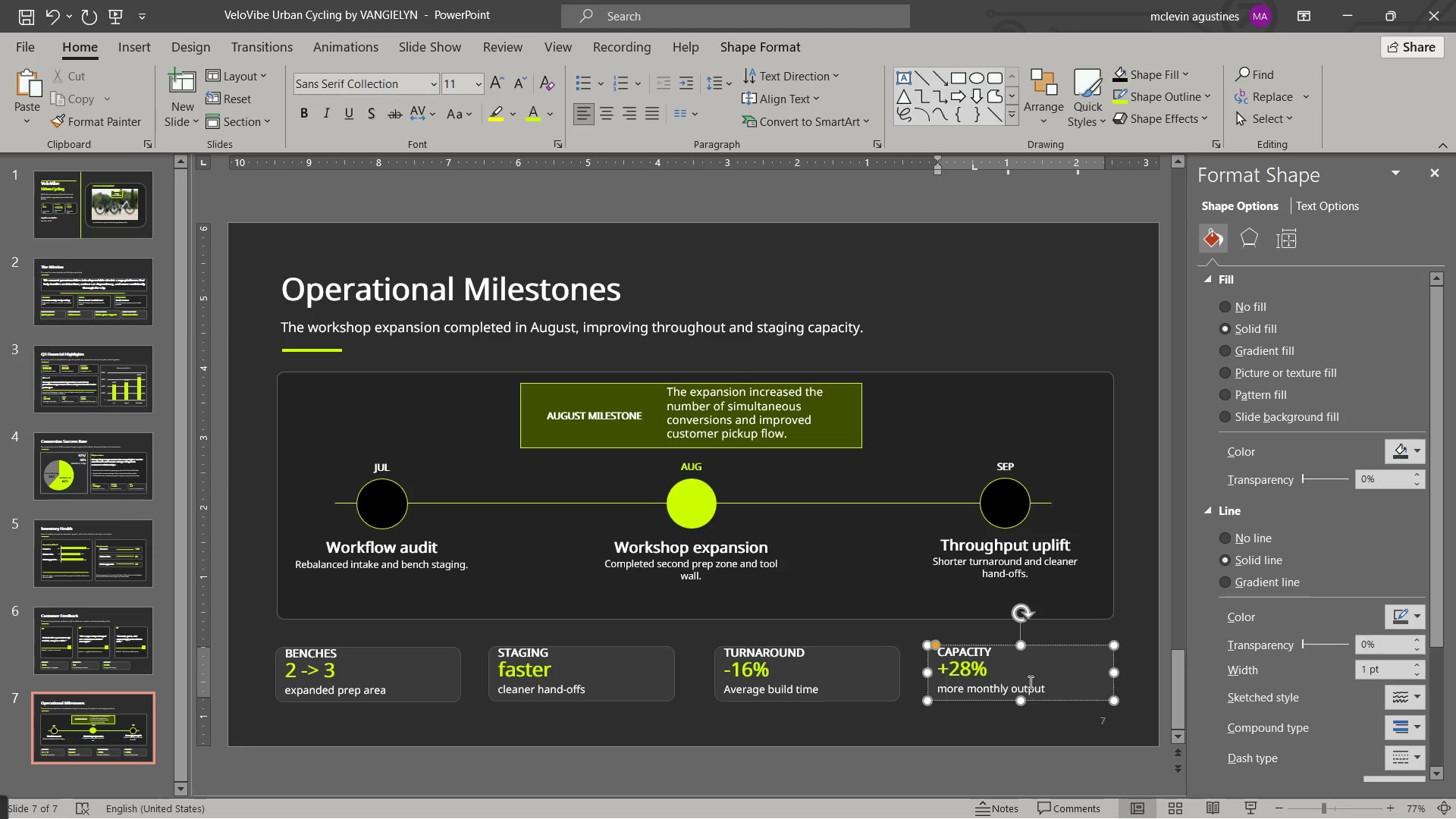 
key(Escape)
 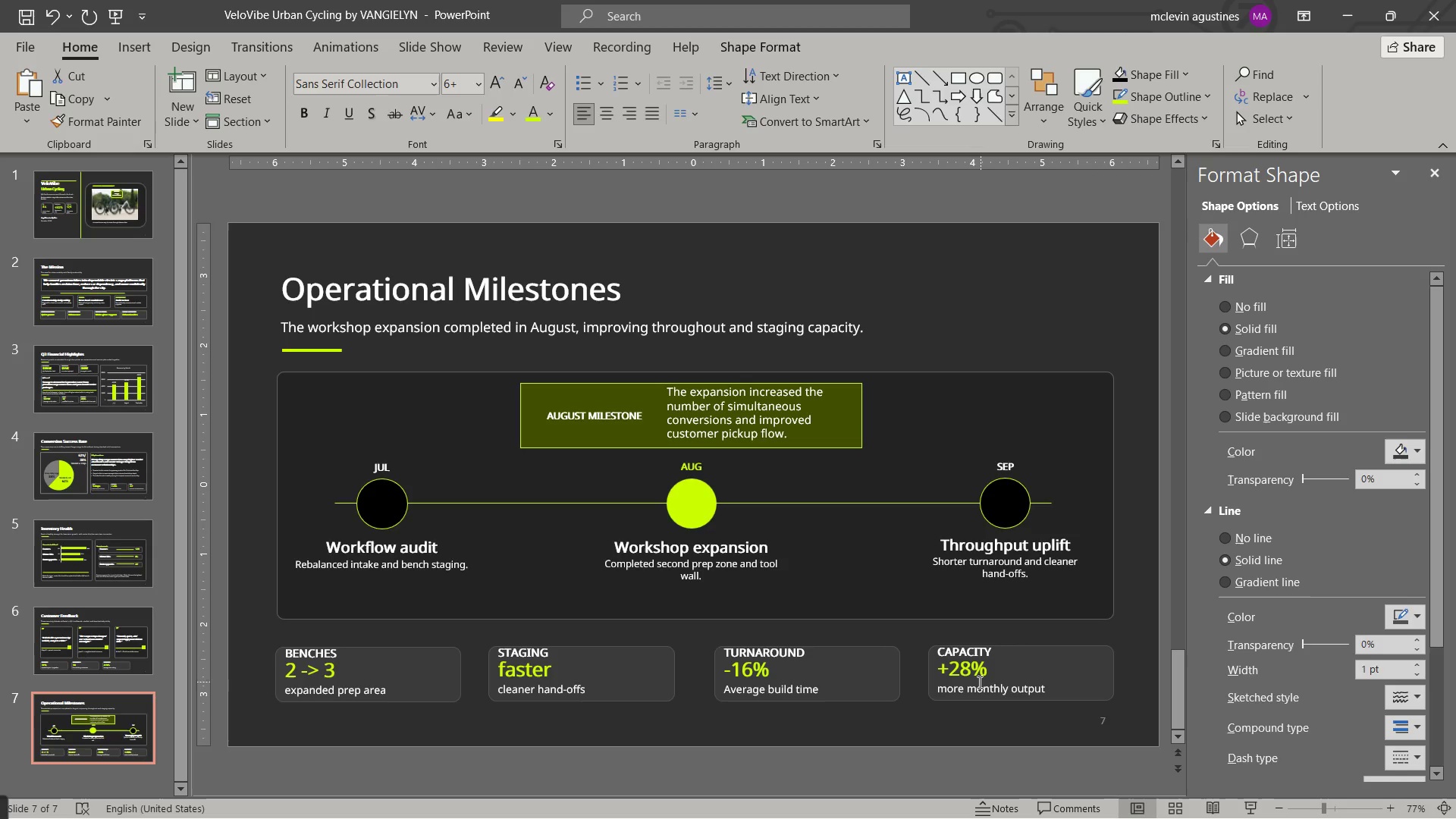 
key(Escape)
 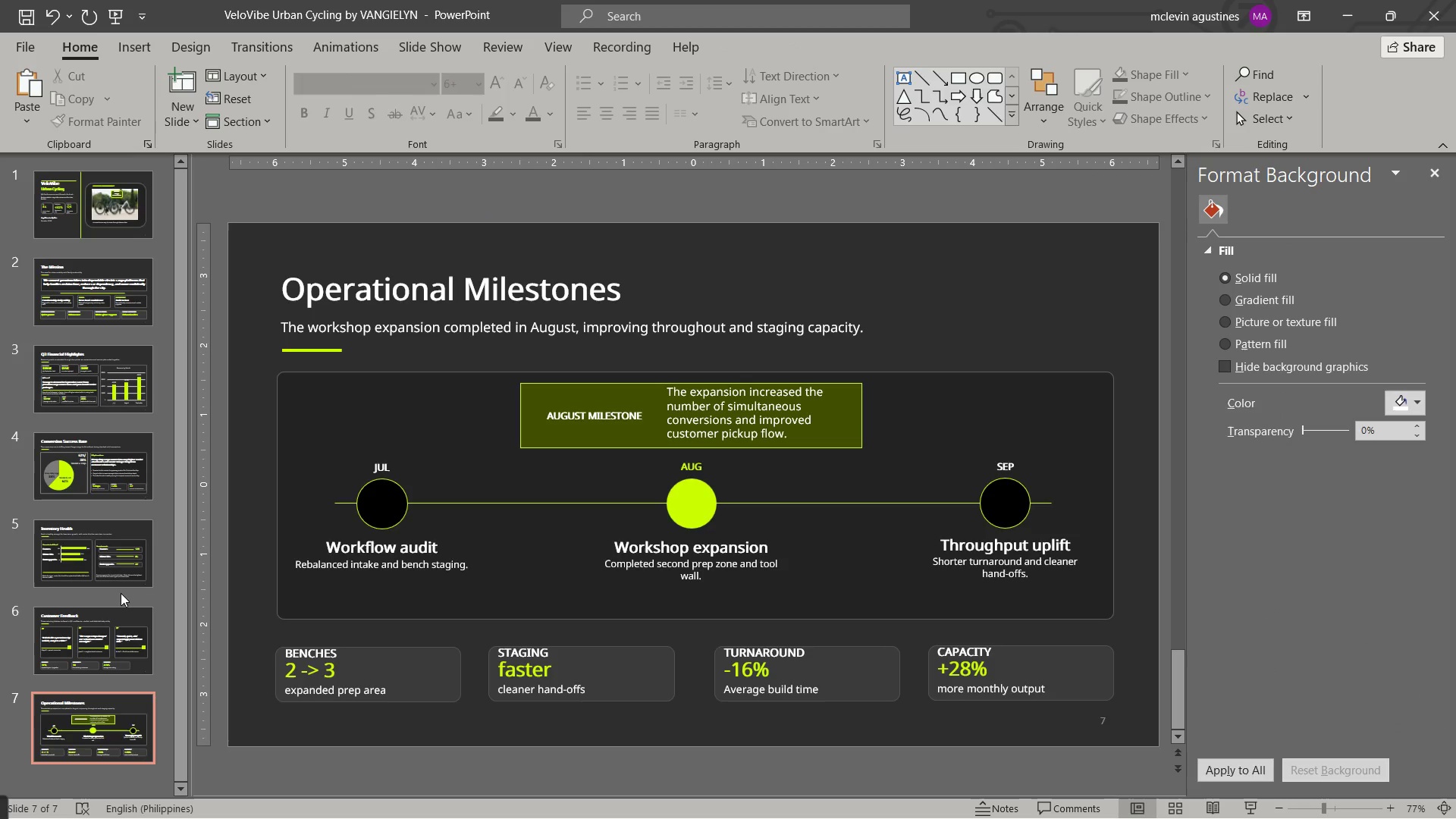 
mouse_move([89, 590])
 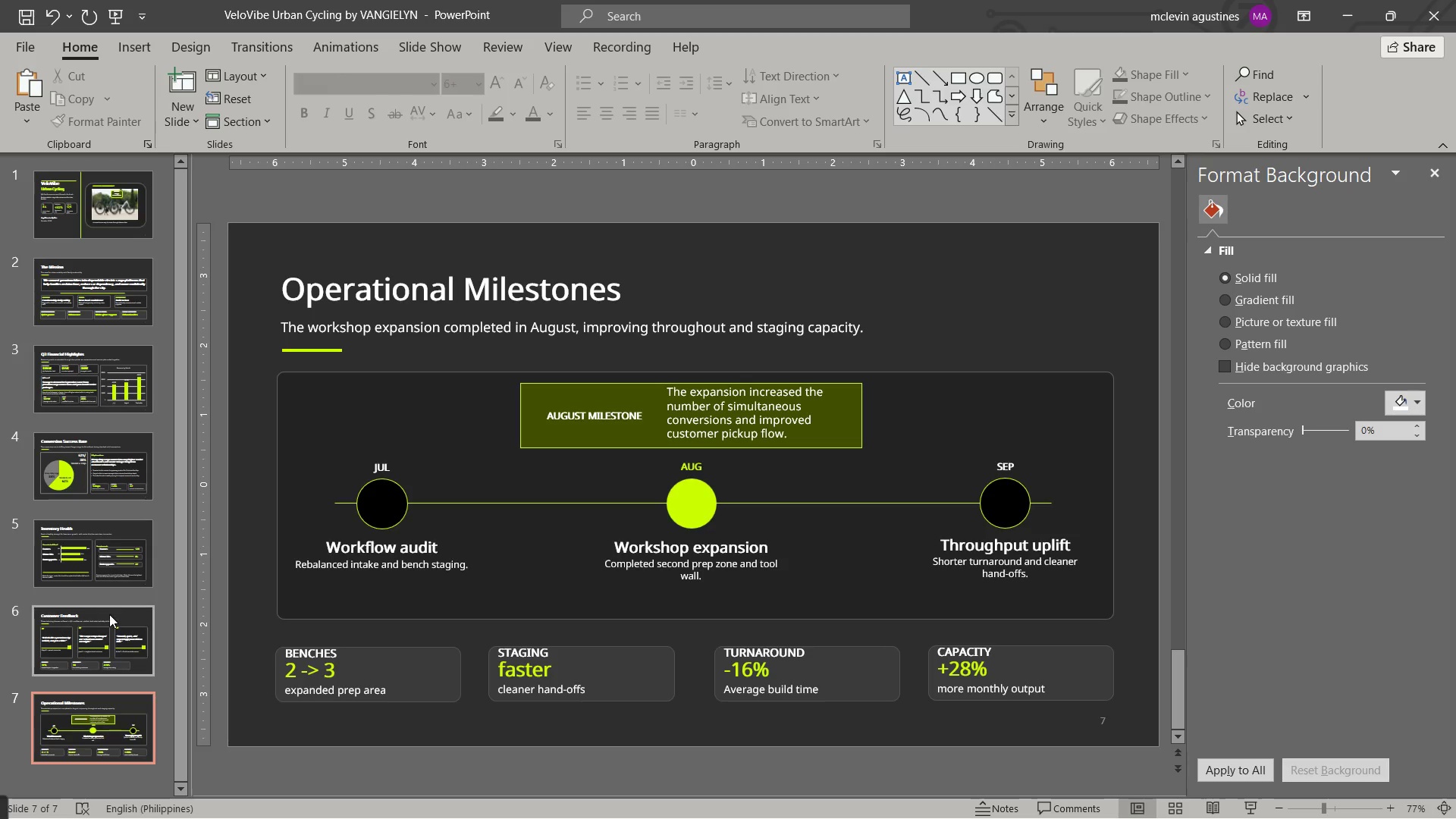 
left_click([108, 616])
 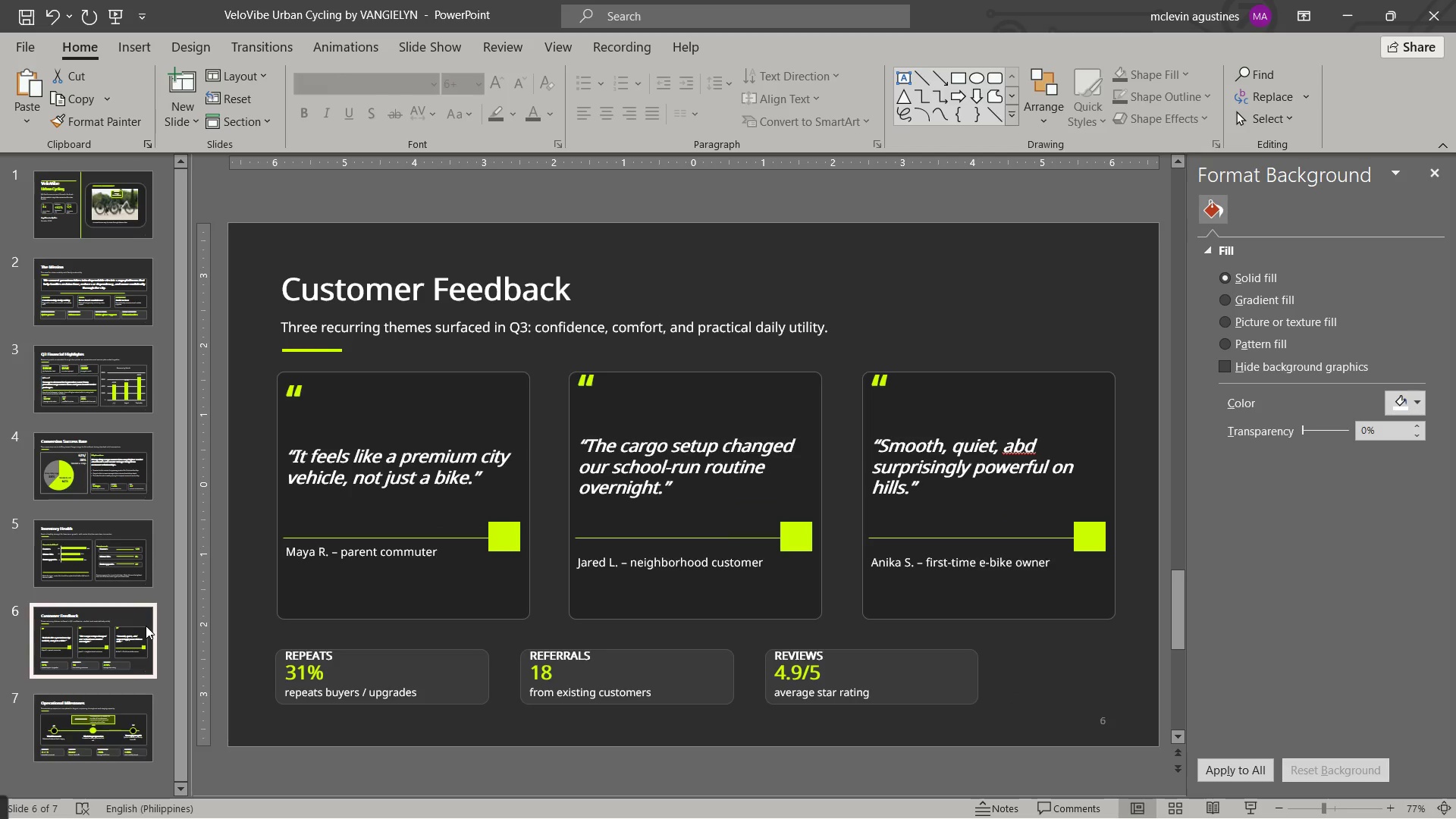 
key(Control+C)
 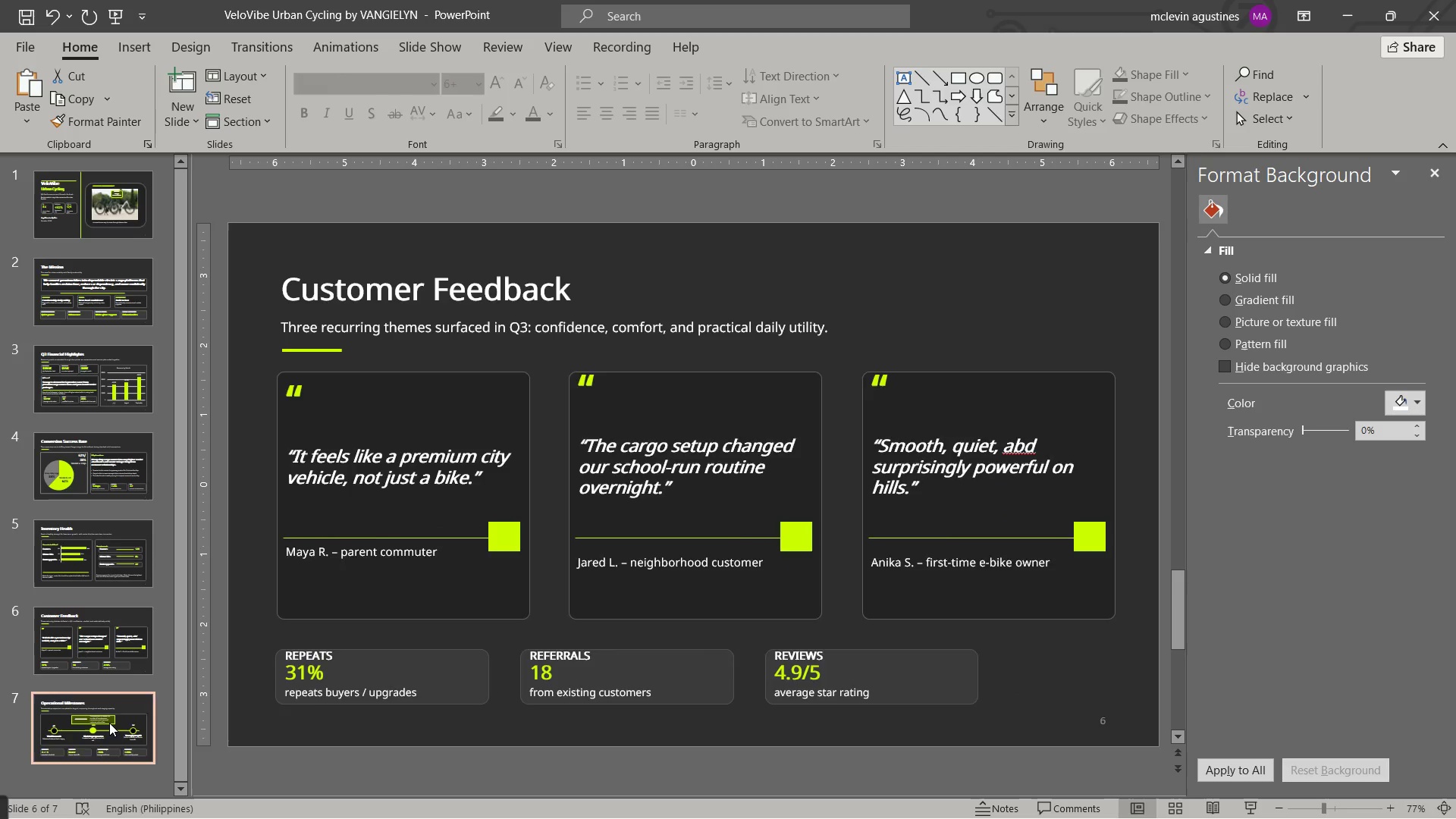 
left_click([109, 723])
 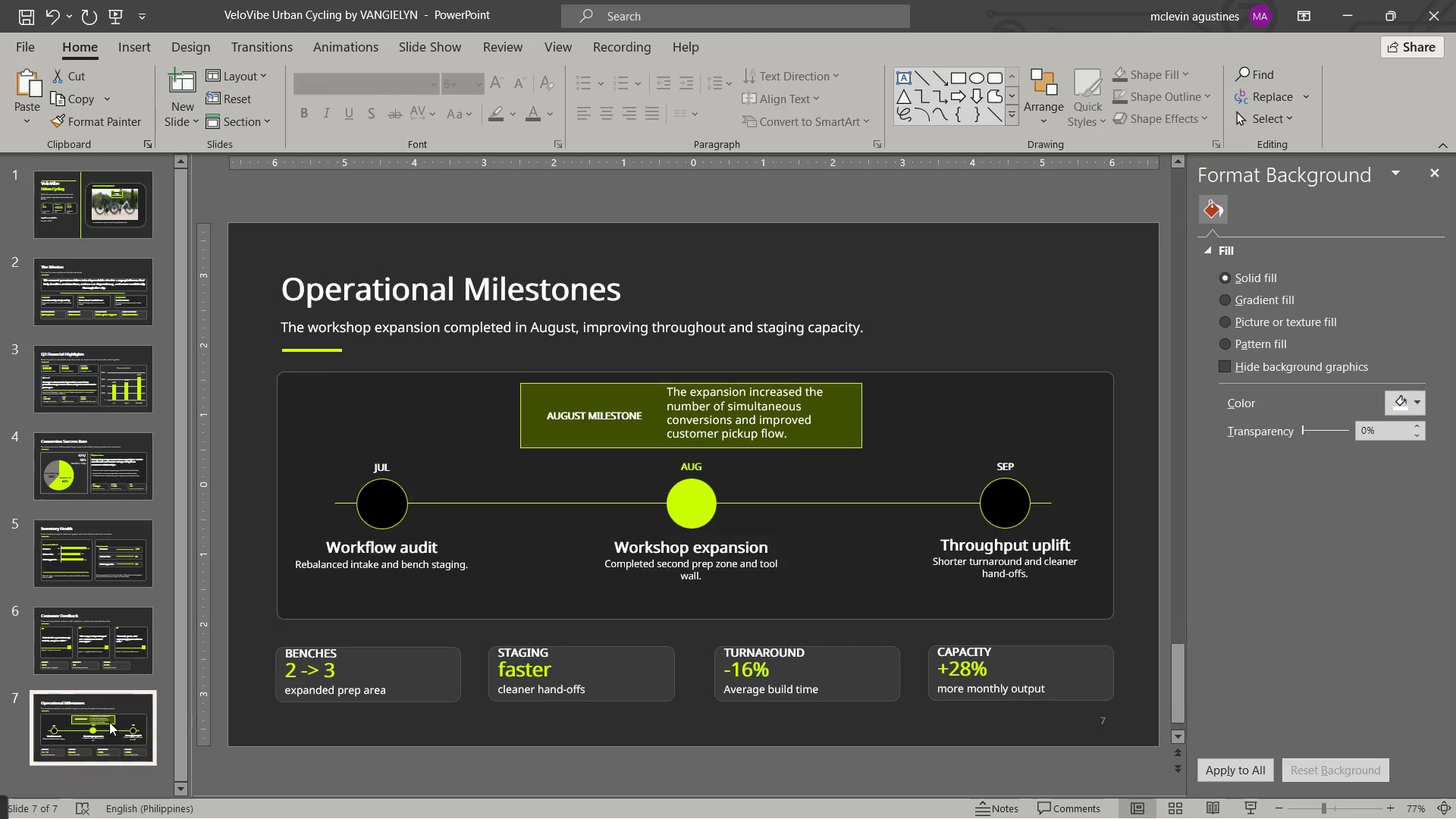 
key(Control+ControlLeft)
 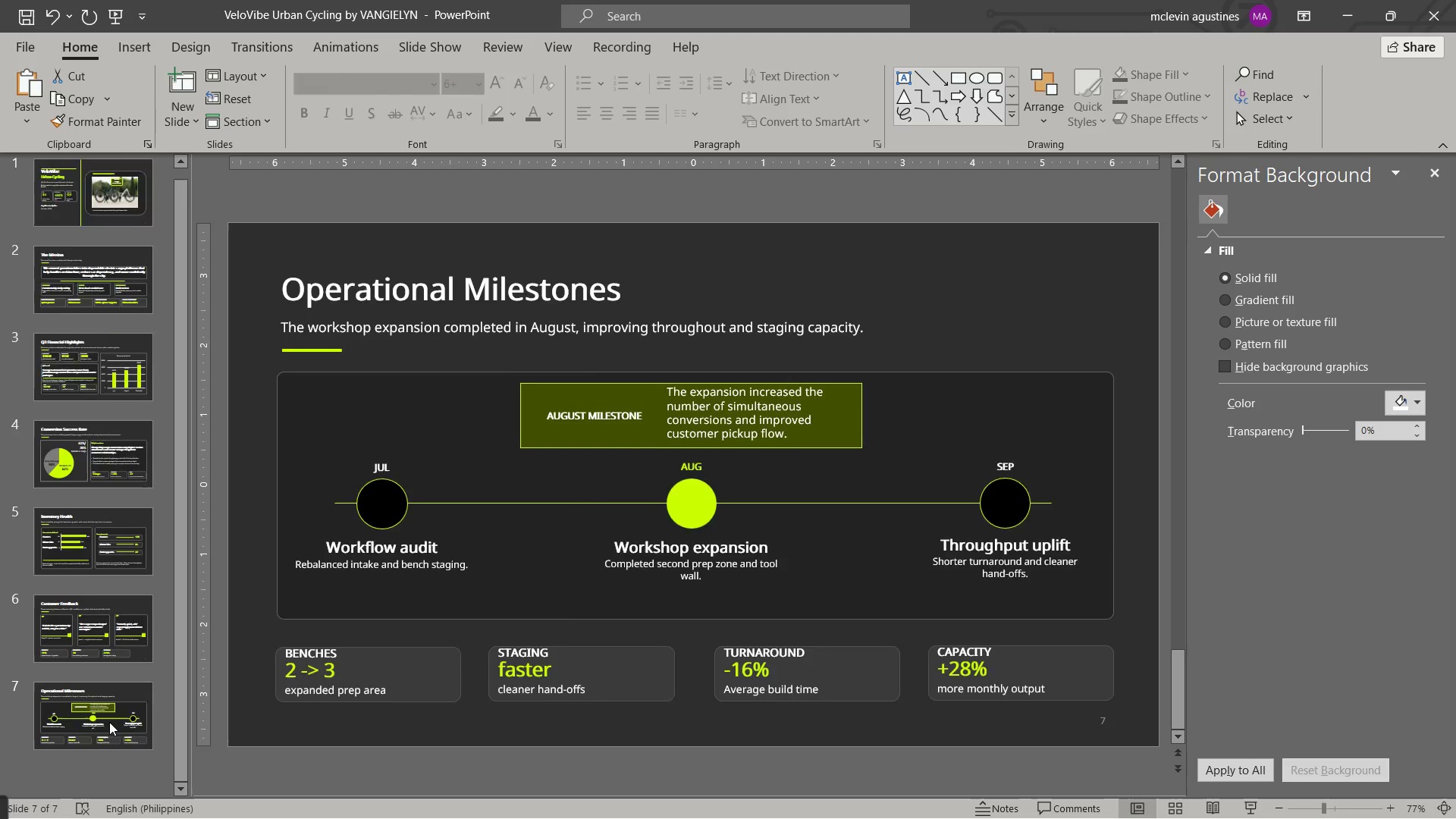 
key(Control+V)
 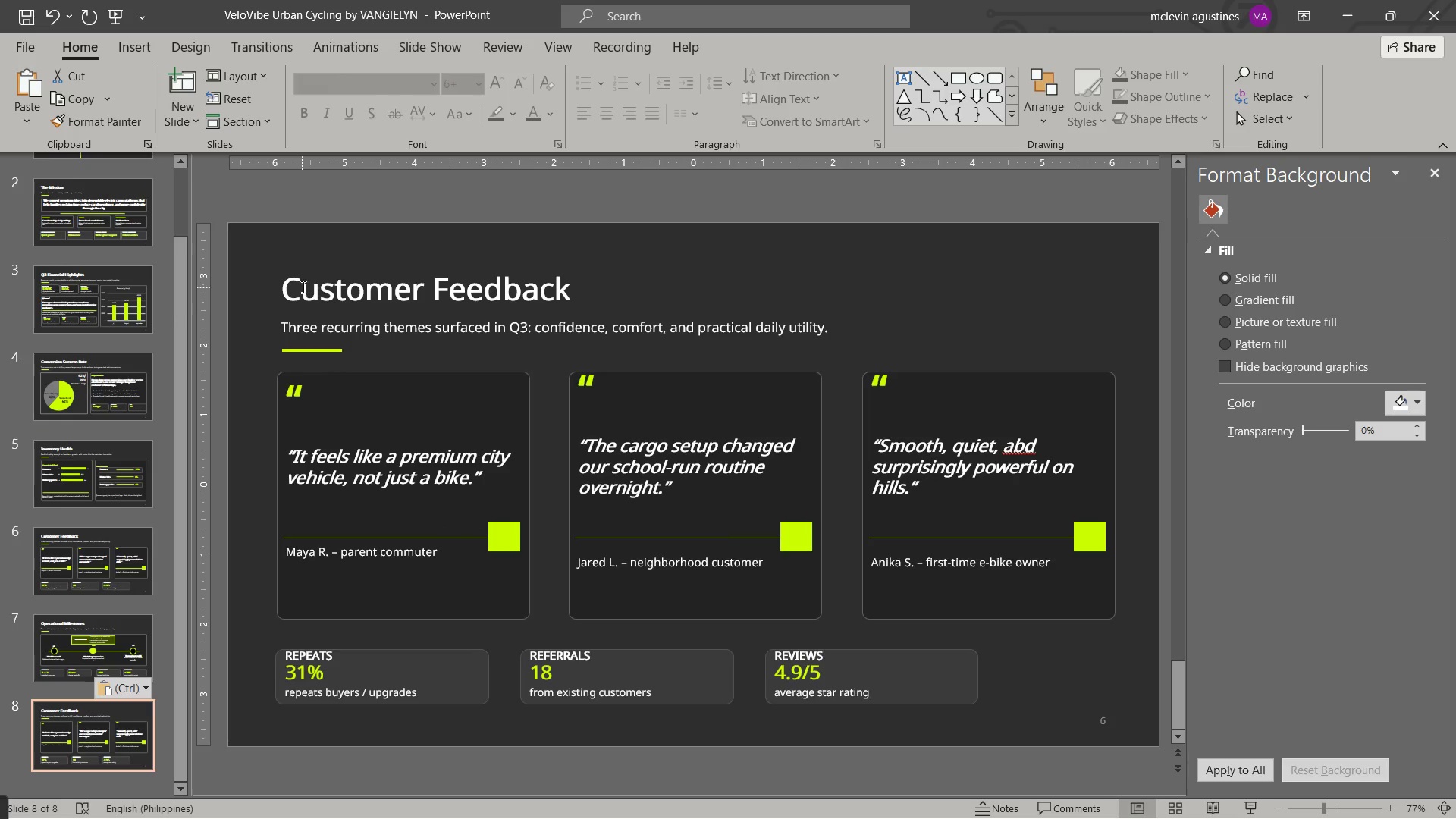 
left_click_drag(start_coordinate=[289, 294], to_coordinate=[583, 302])
 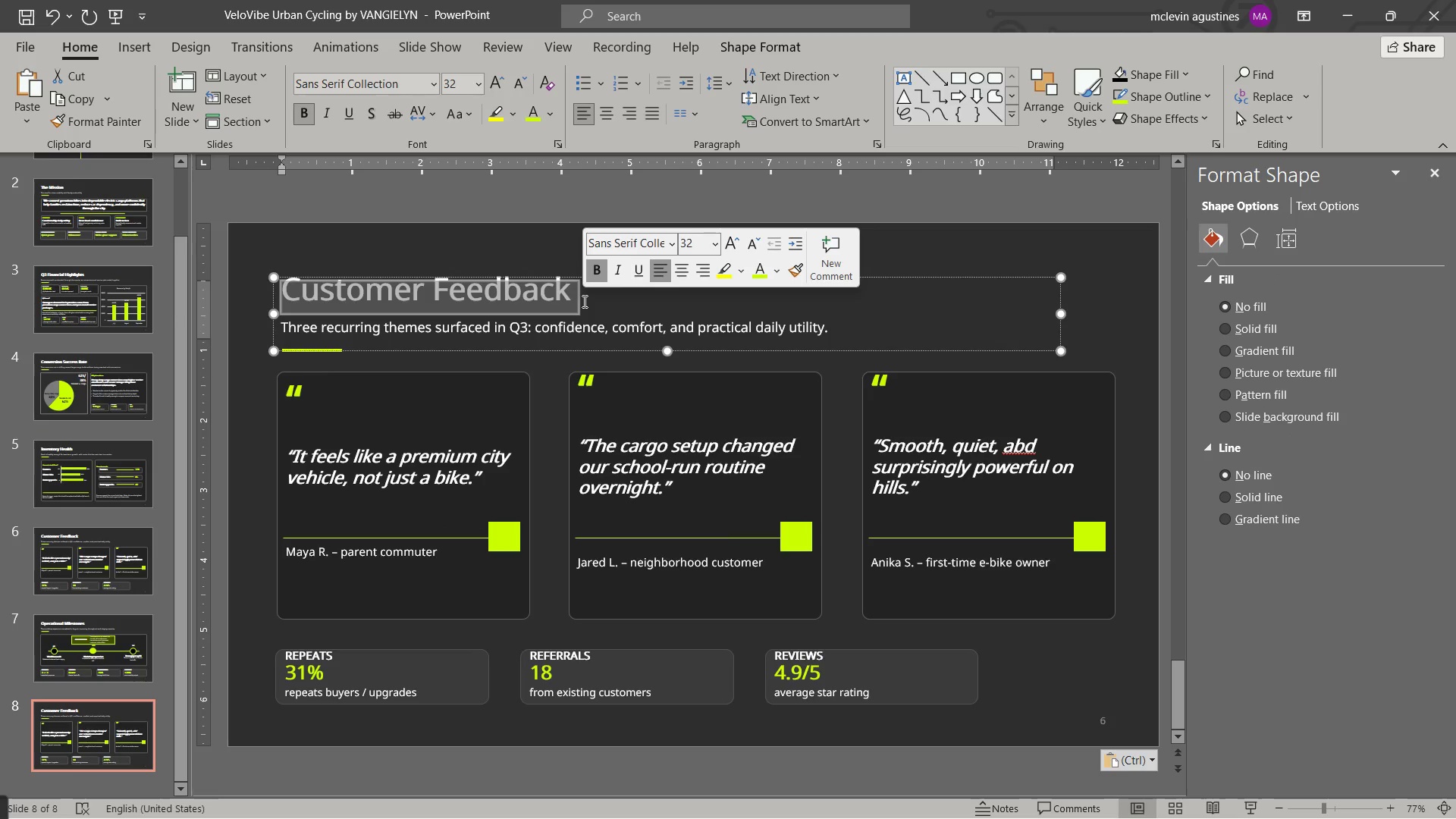 
type(Q4 Expansion Goas)
key(Backspace)
type(ls)
key(Escape)
 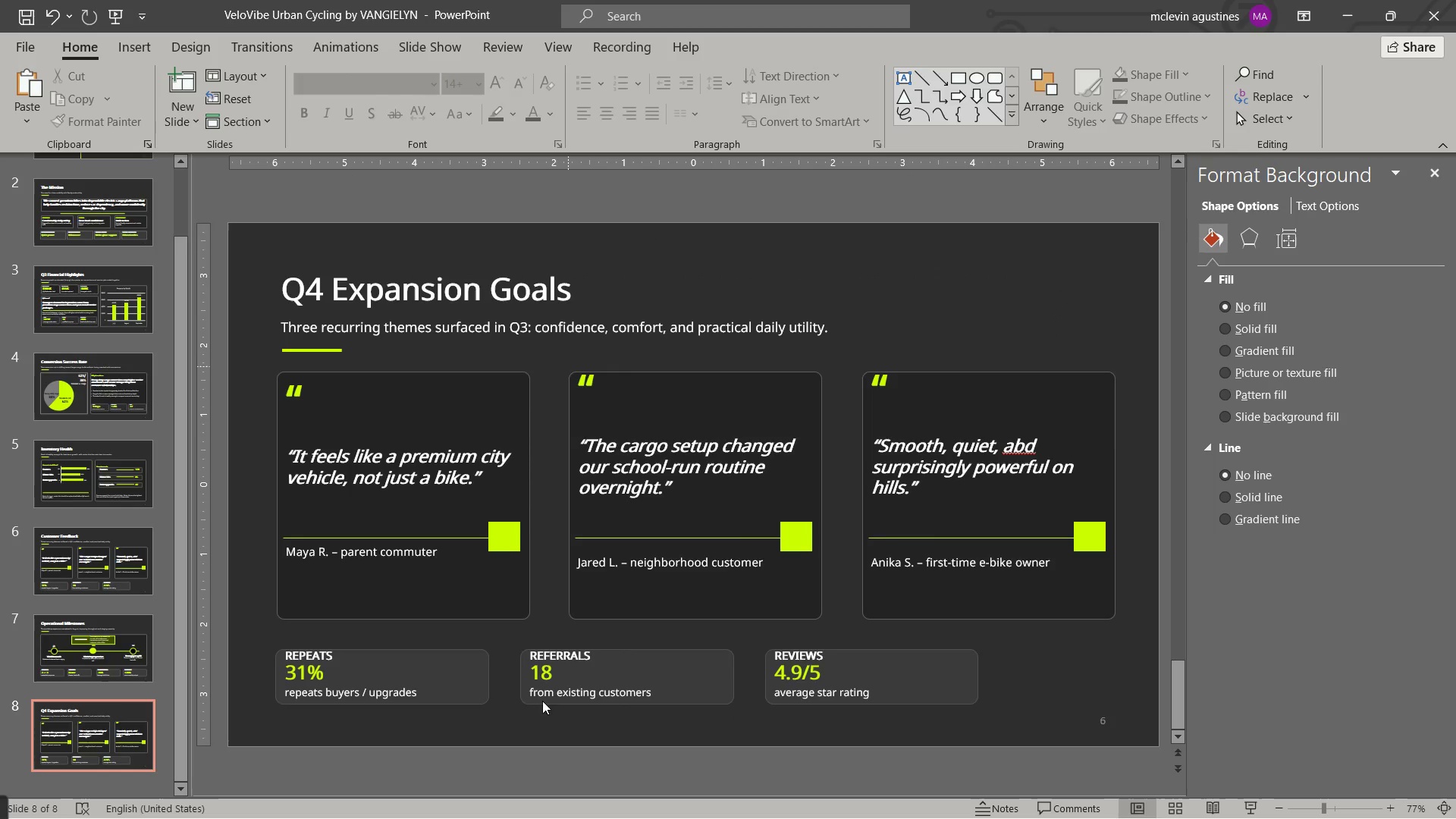 
 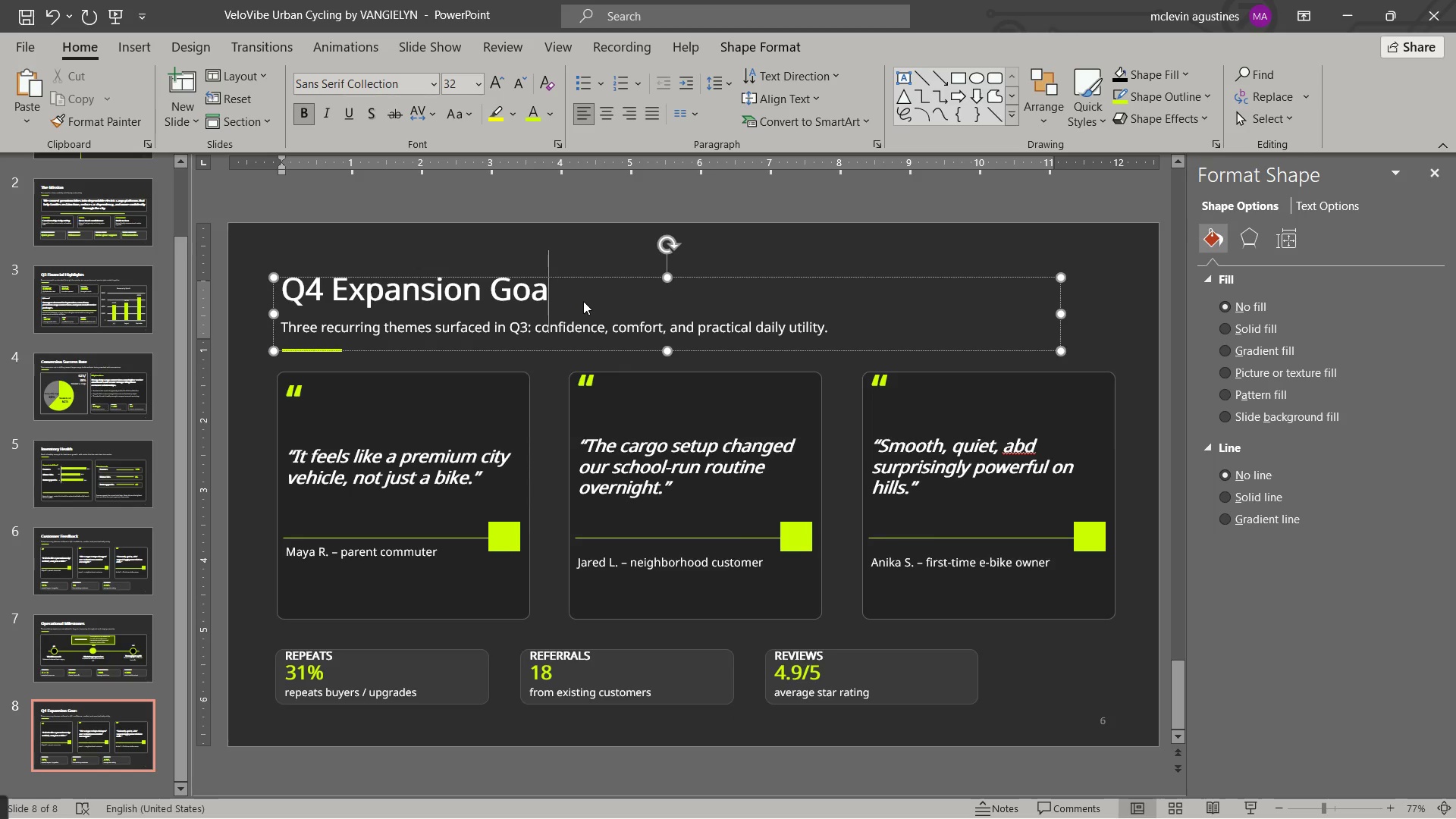 
key(Escape)
 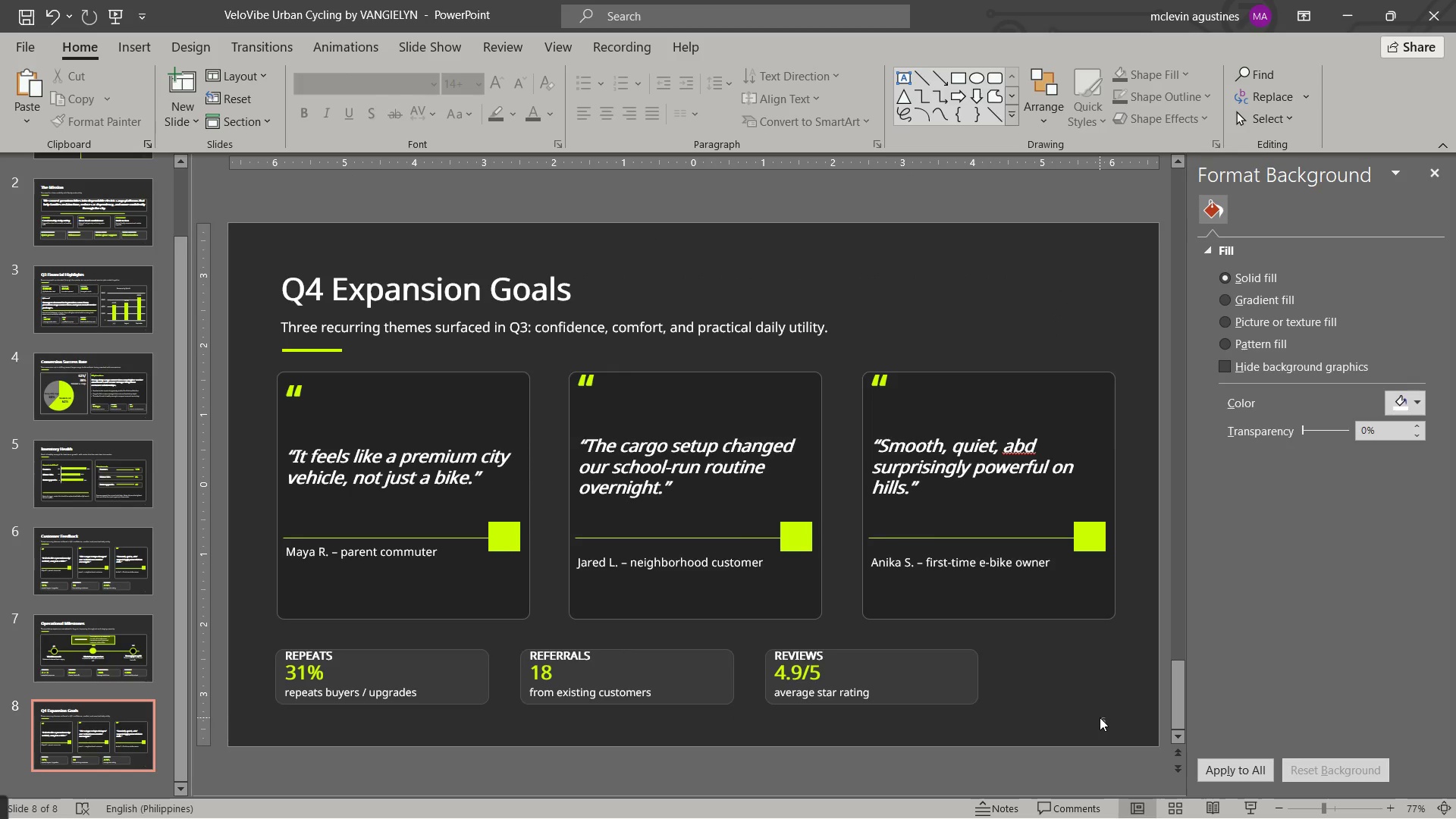 
left_click_drag(start_coordinate=[1104, 720], to_coordinate=[1096, 717])
 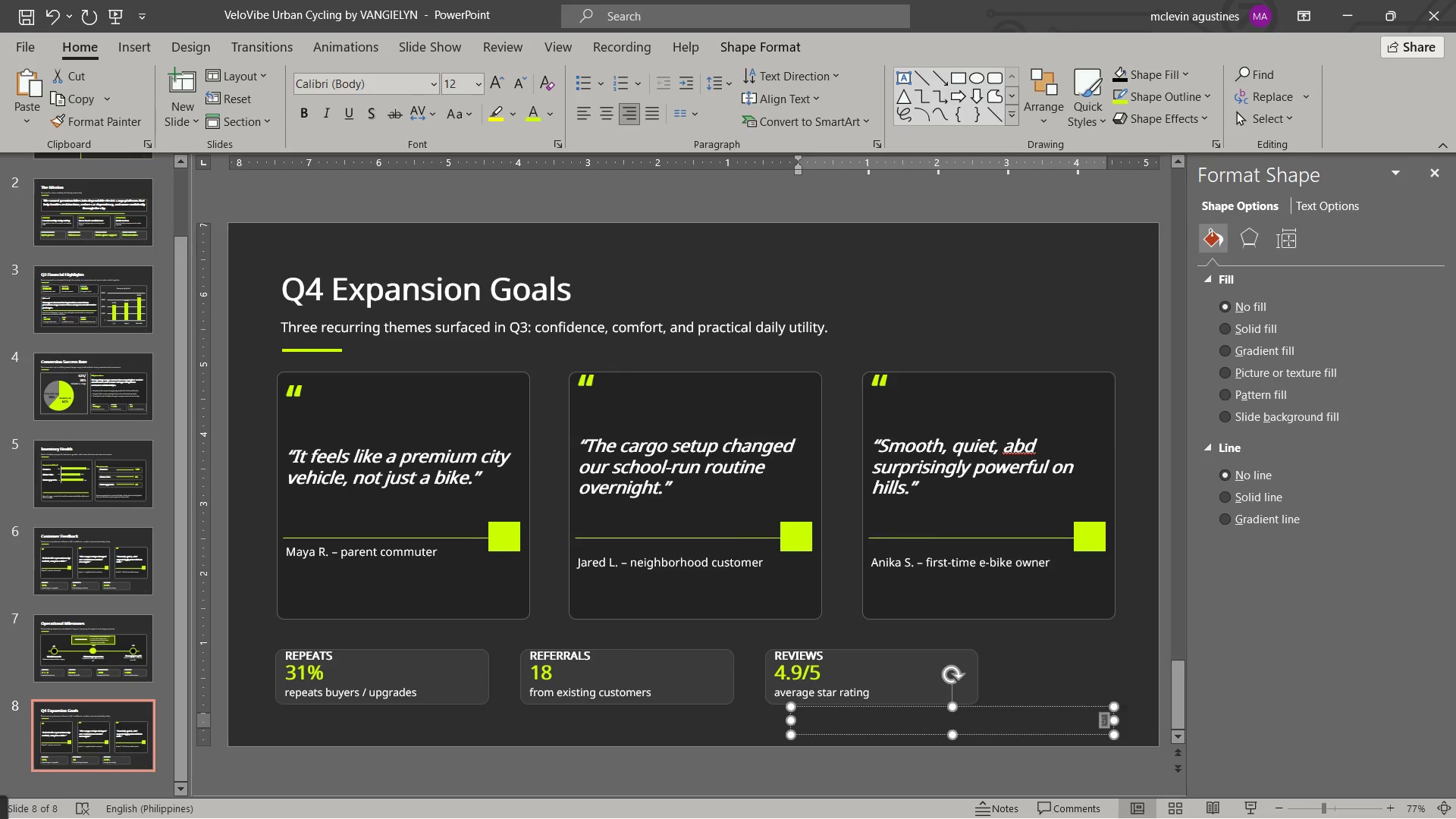 
key(Numpad8)
 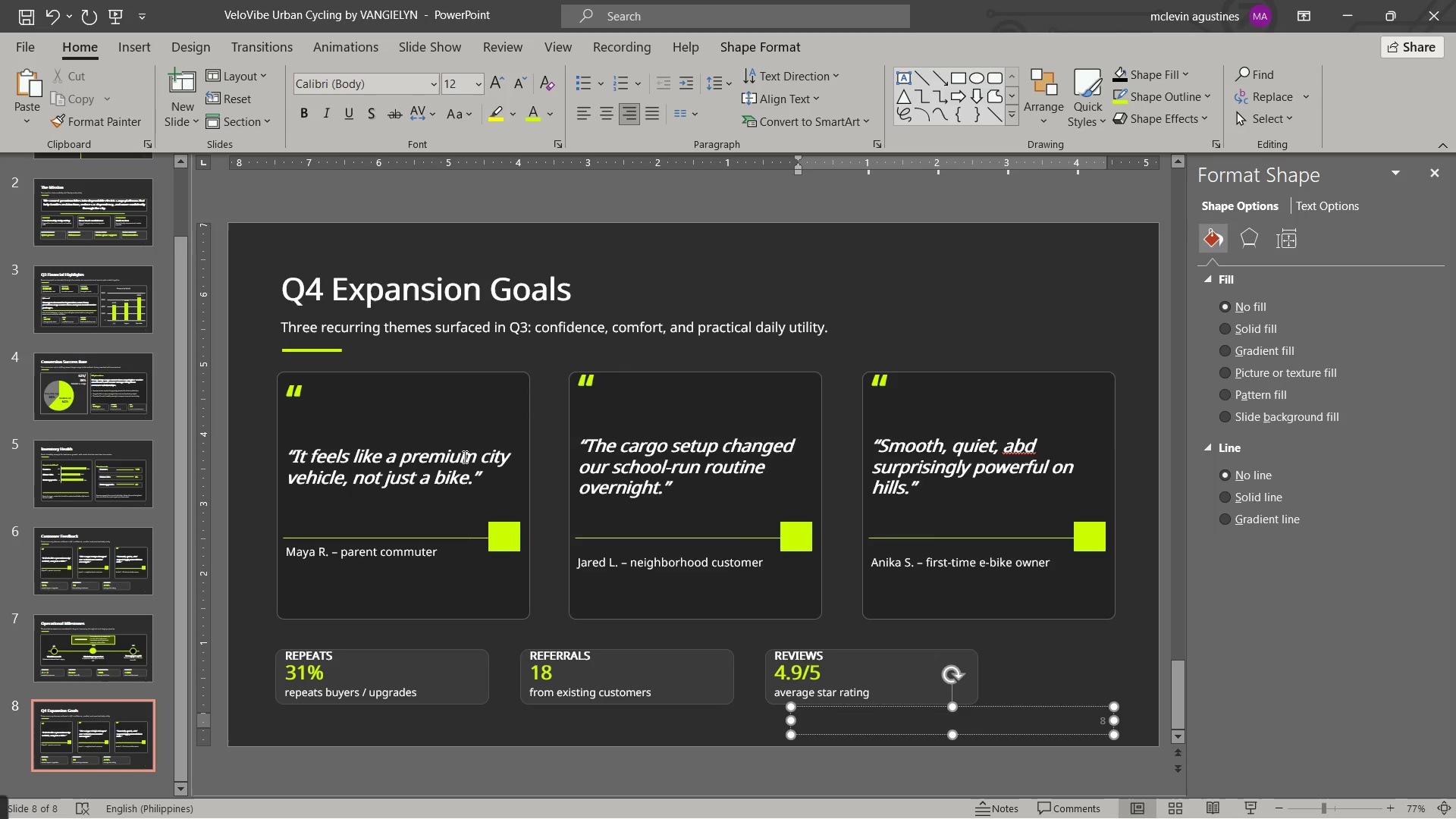 
key(Escape)
 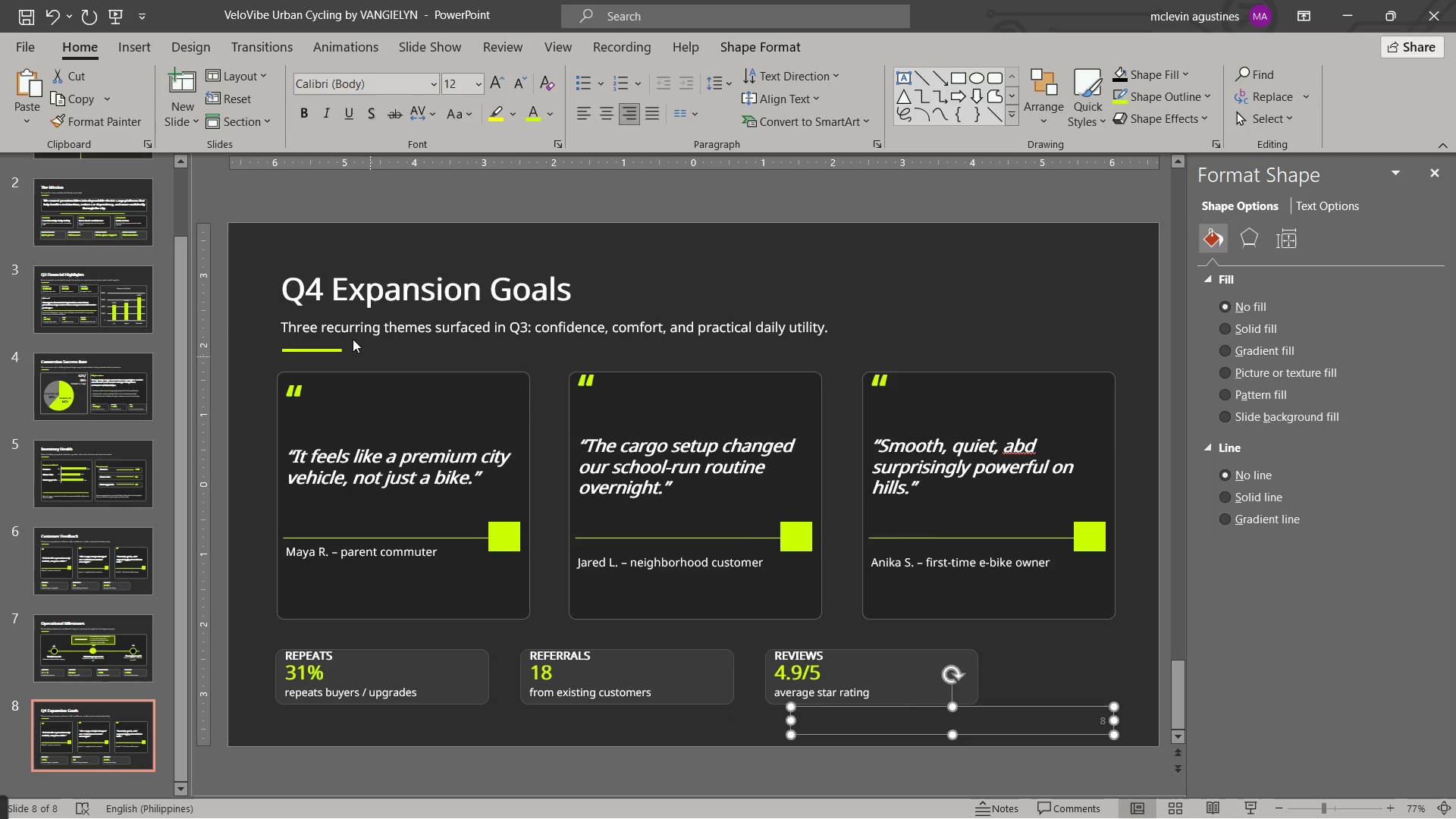 
key(Escape)
 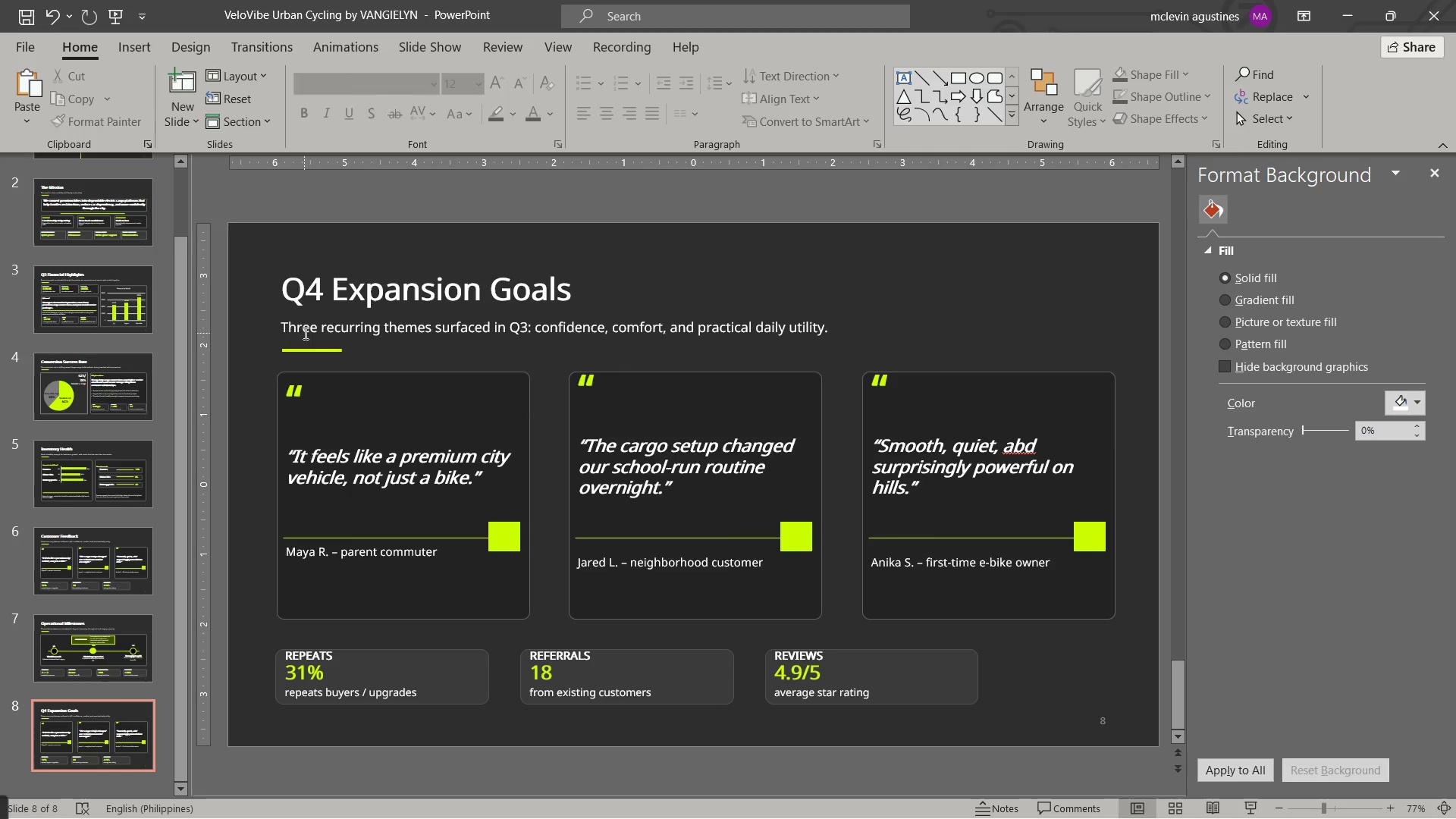 
left_click_drag(start_coordinate=[305, 331], to_coordinate=[848, 320])
 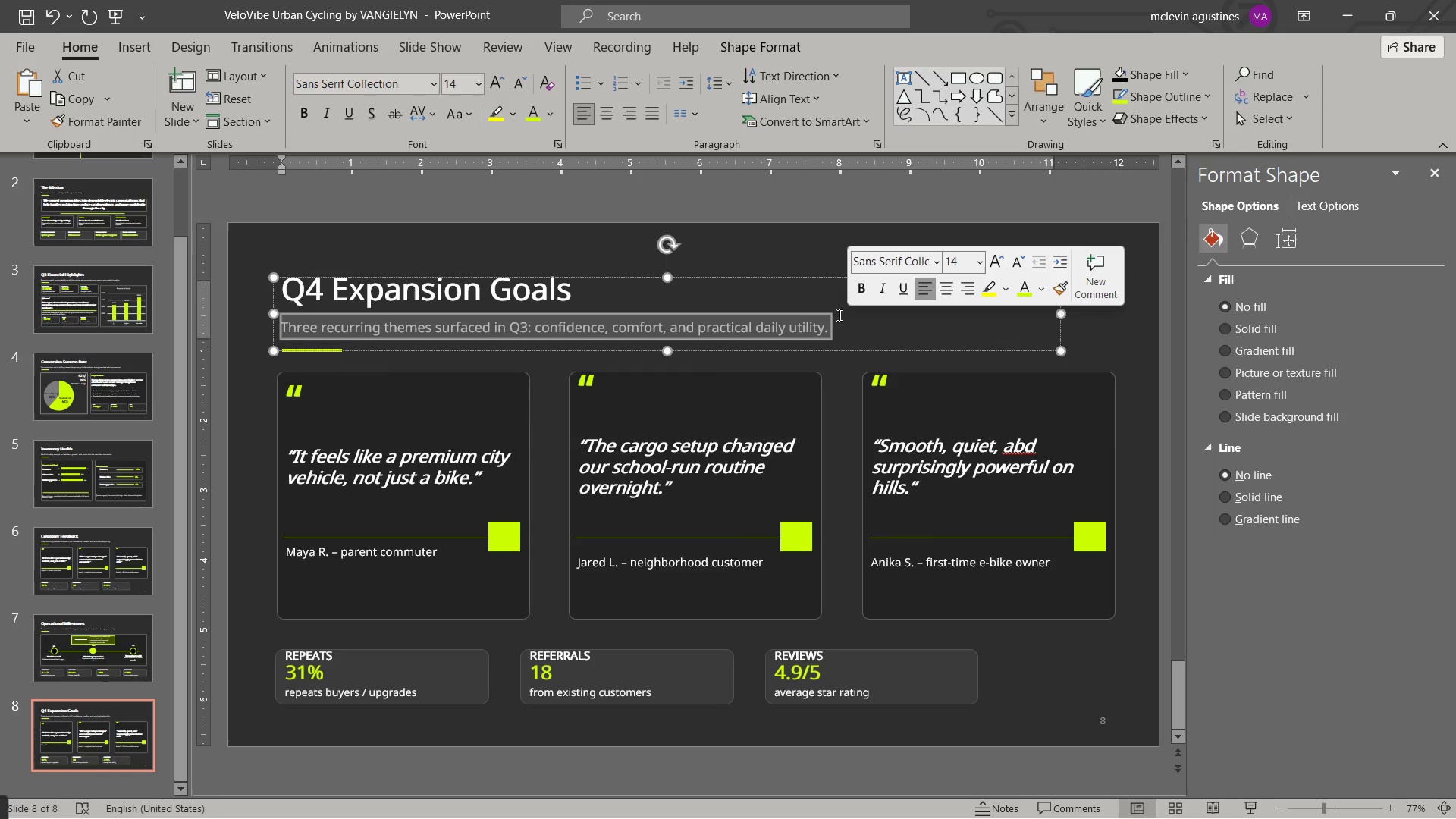 
type(three targets to convert )
 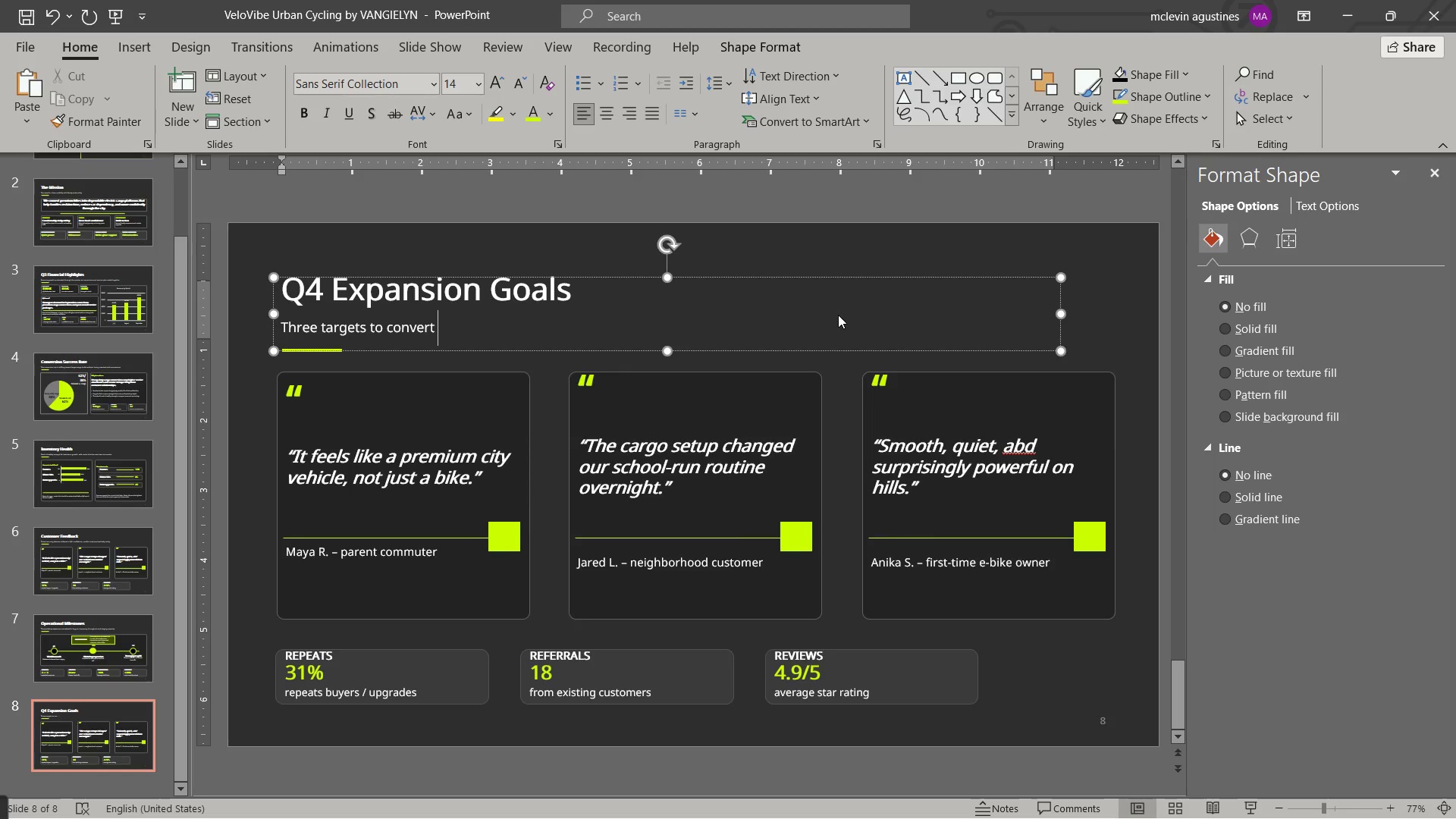 
key(Control+S)
 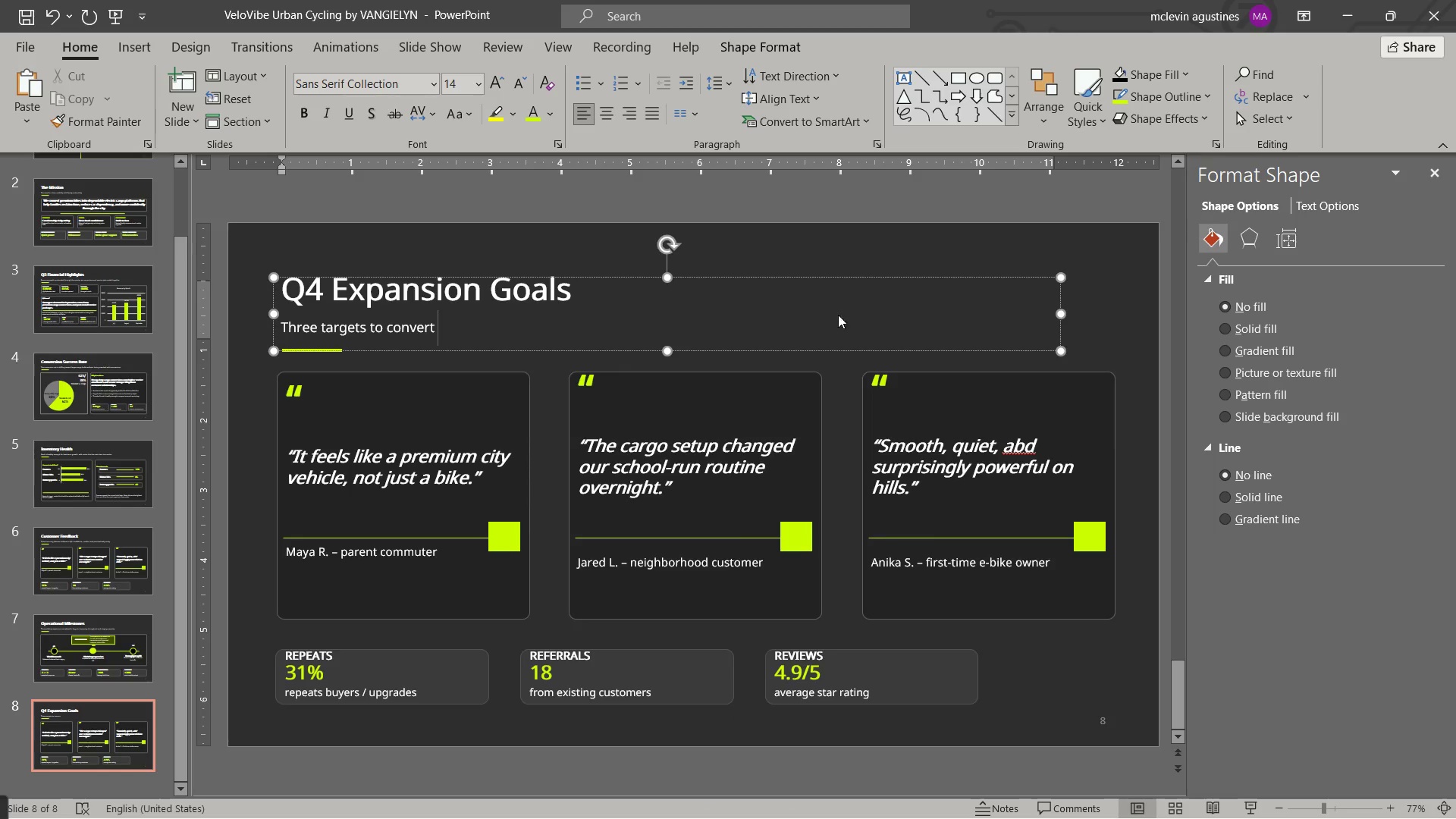 
key(Alt+Tab)